 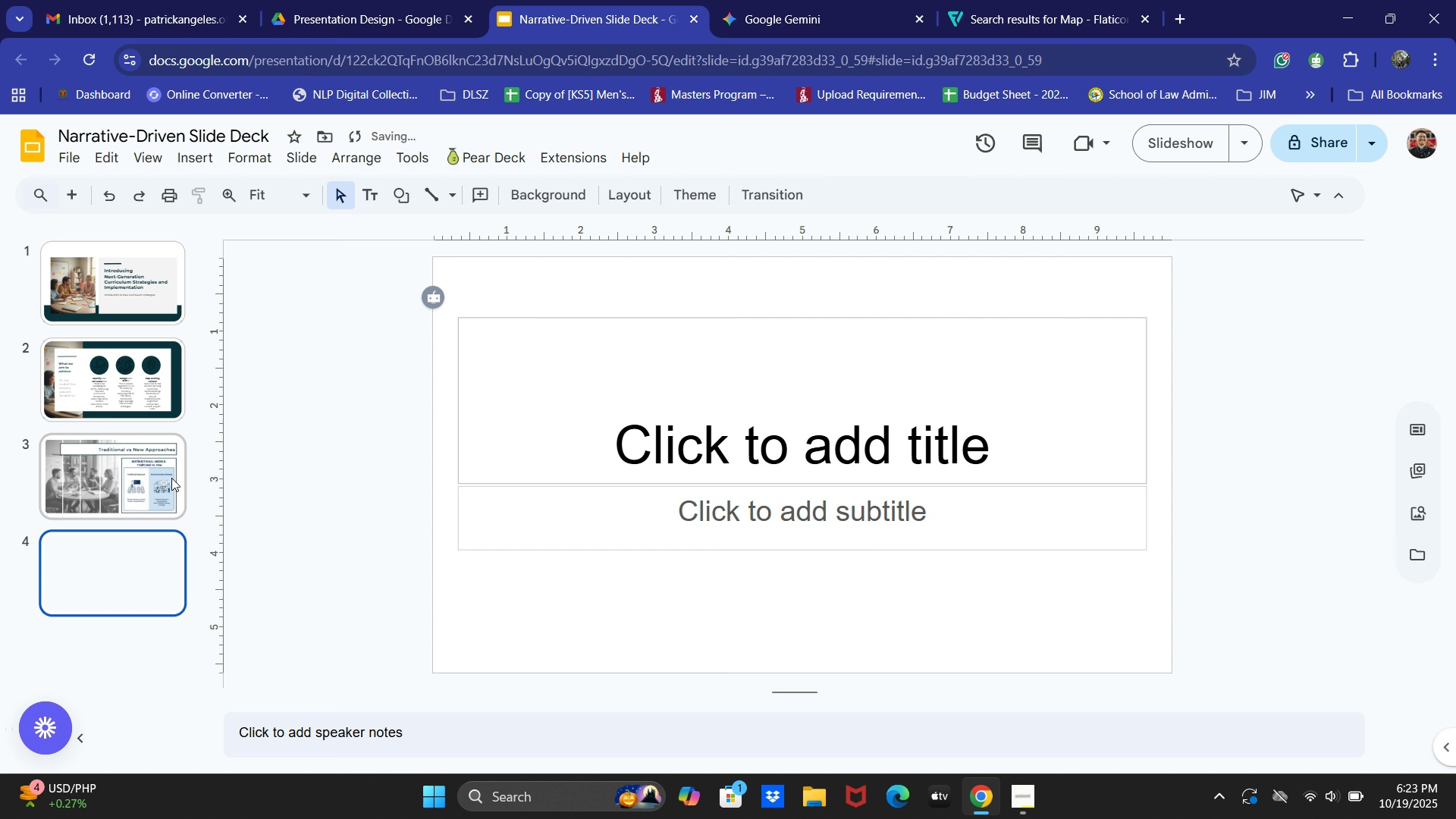 
key(Enter)
 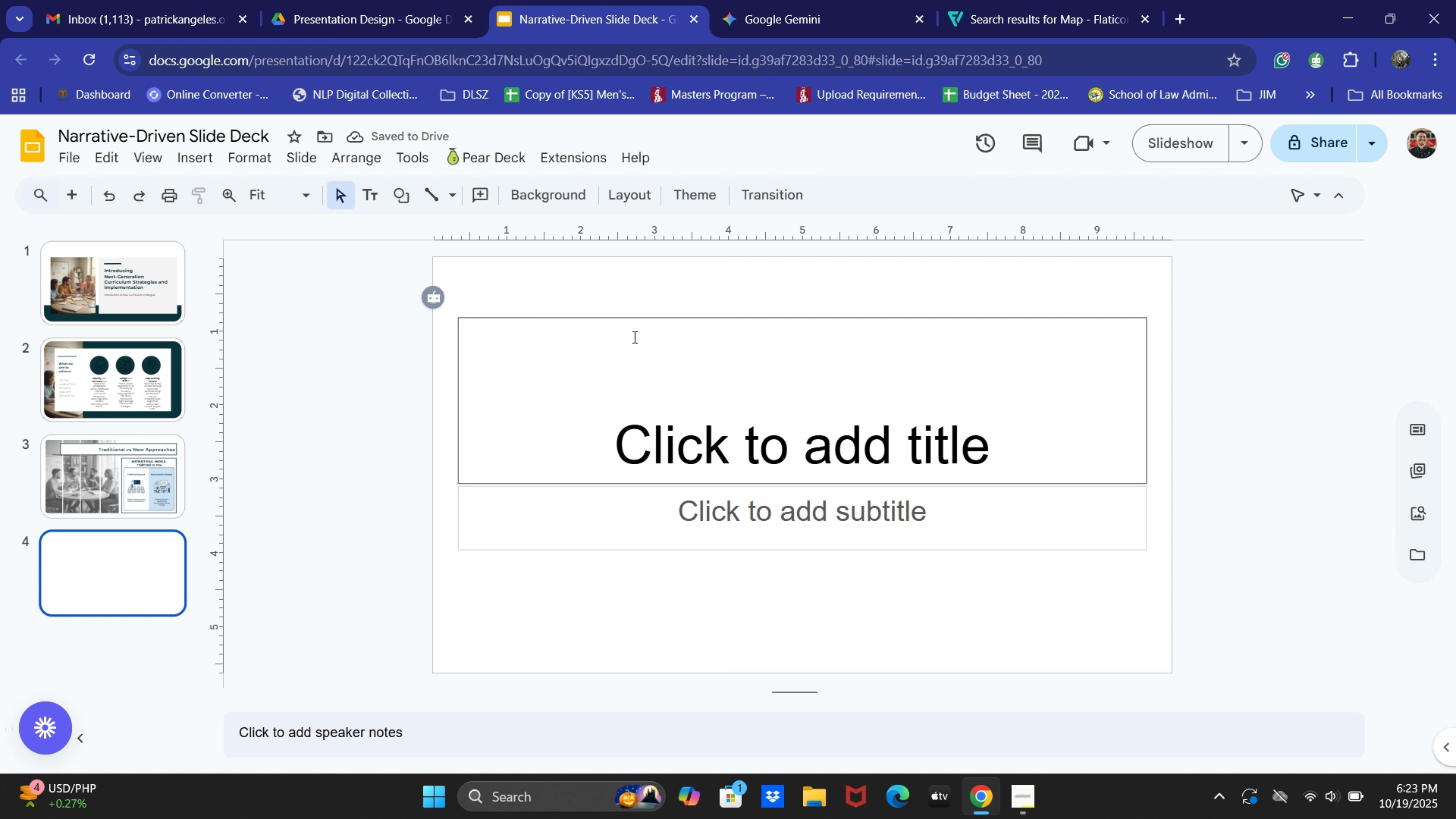 
wait(5.59)
 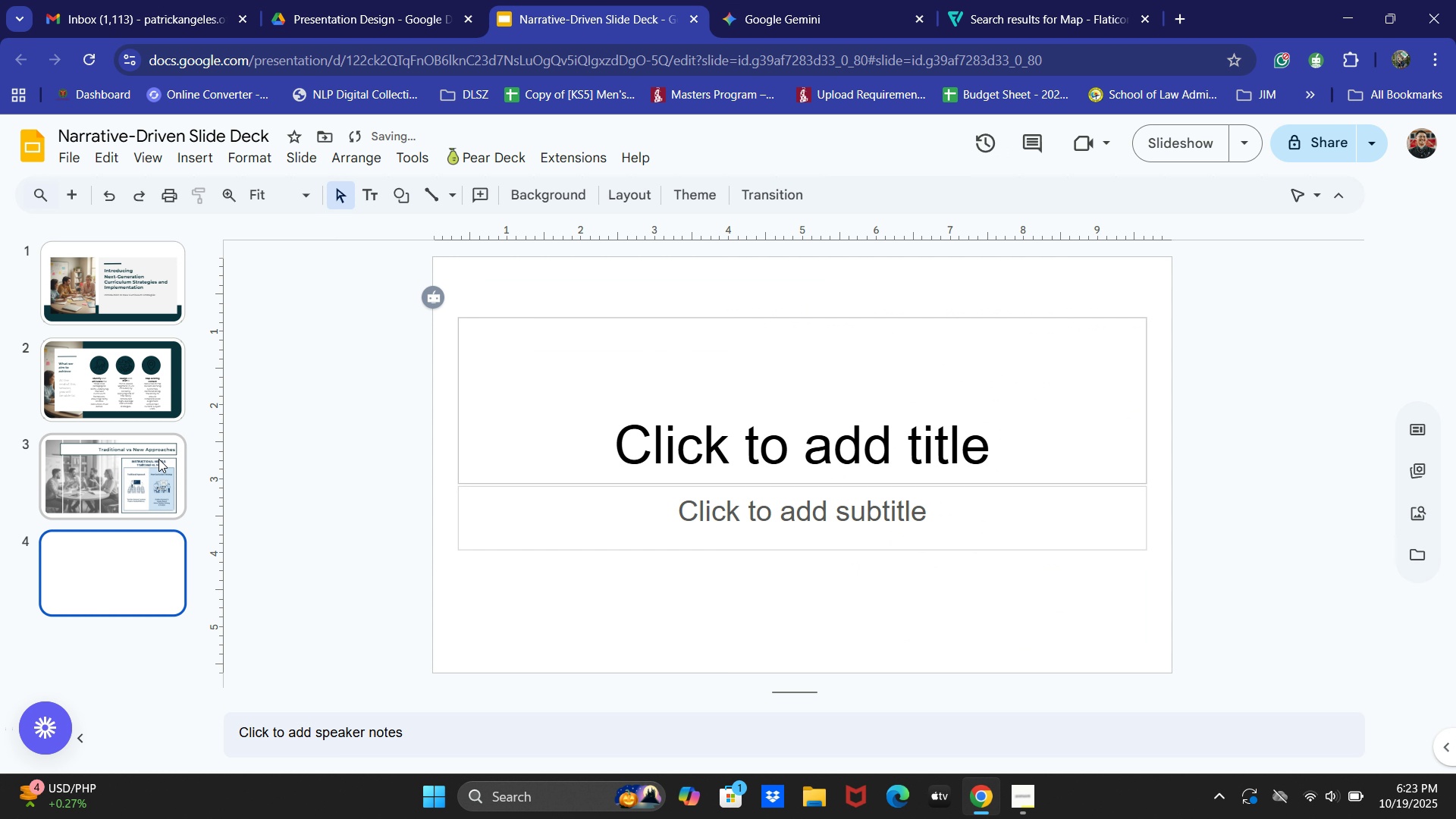 
key(NumLock)
 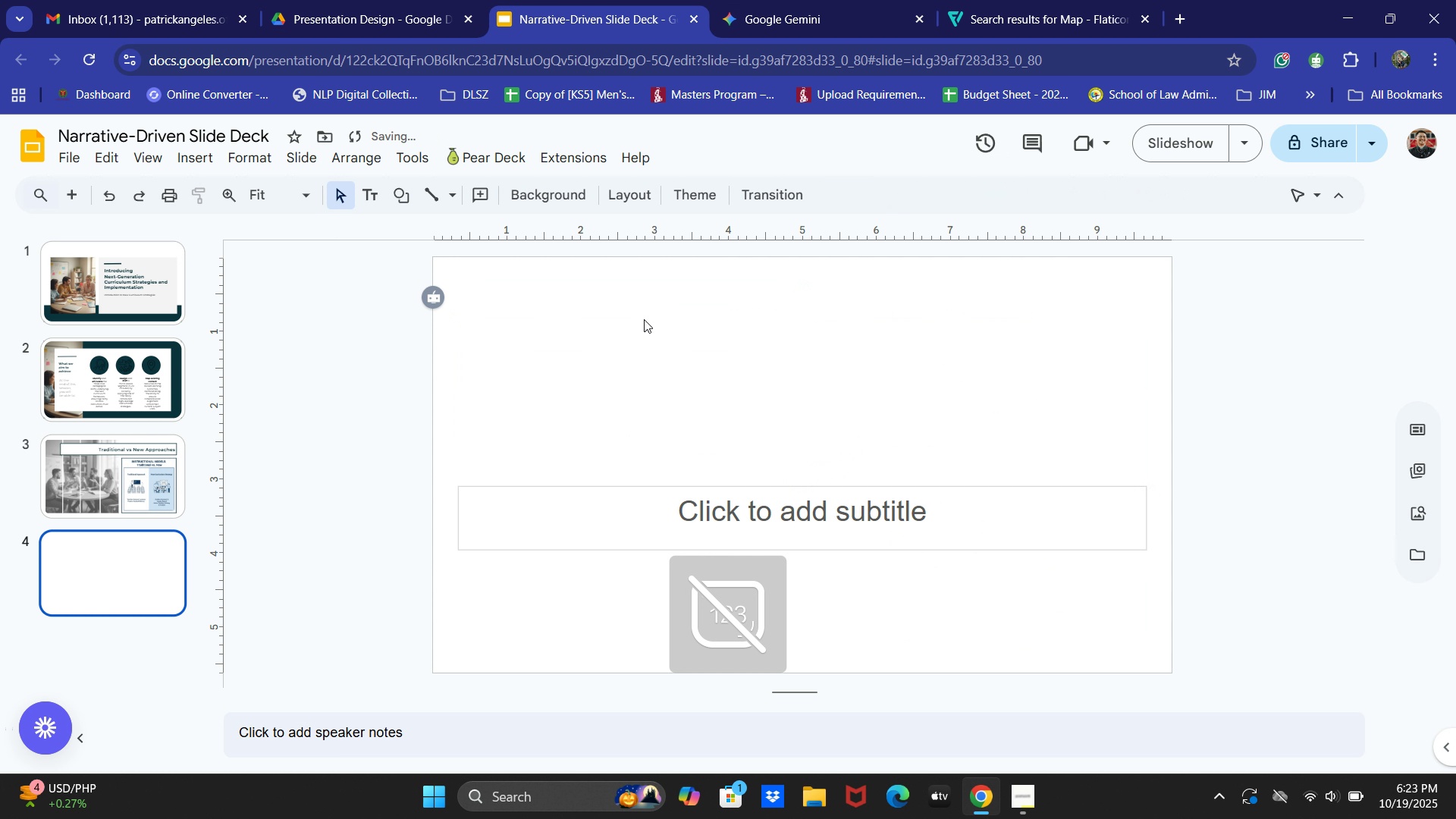 
key(Backspace)
 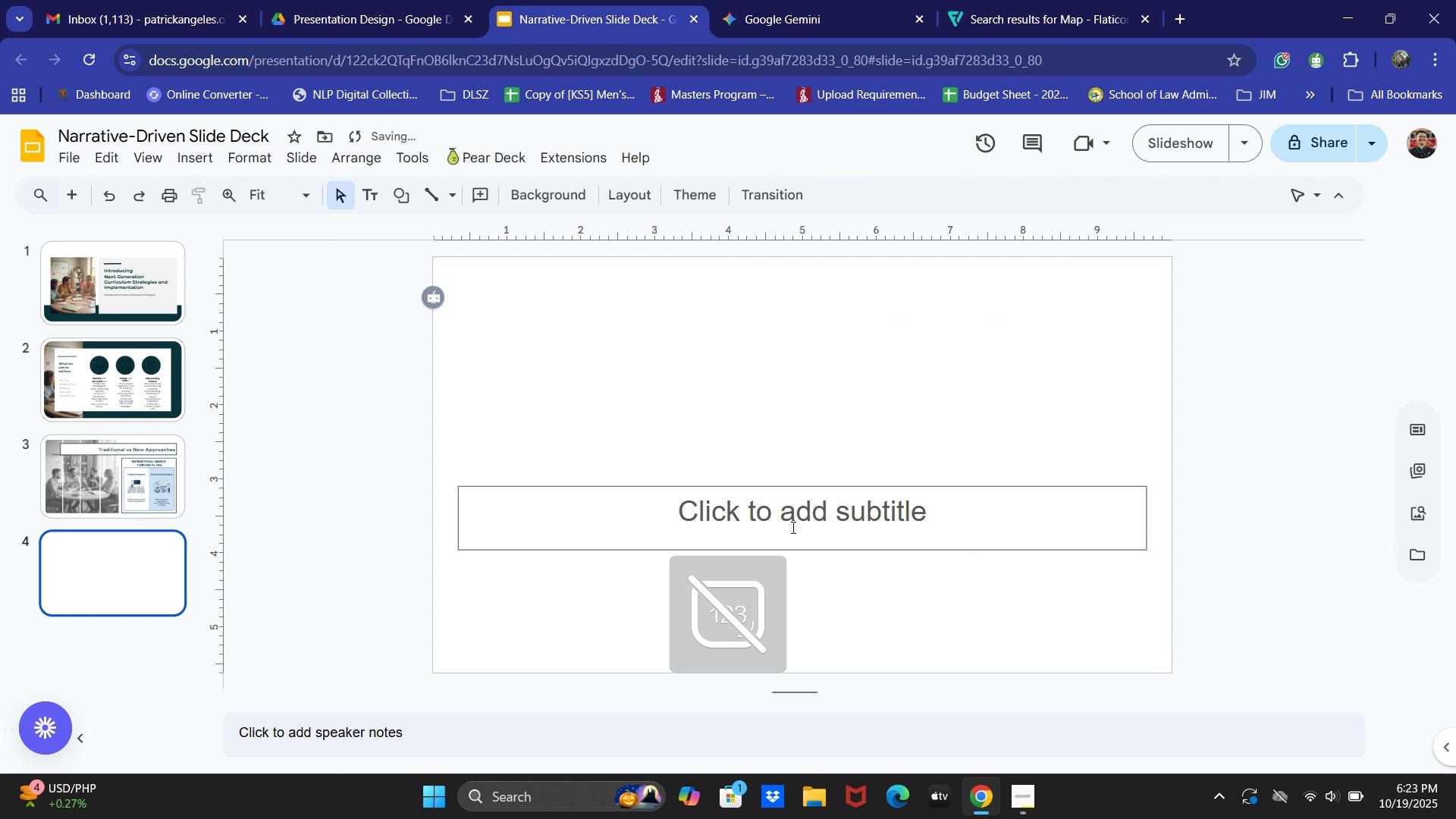 
left_click([751, 491])
 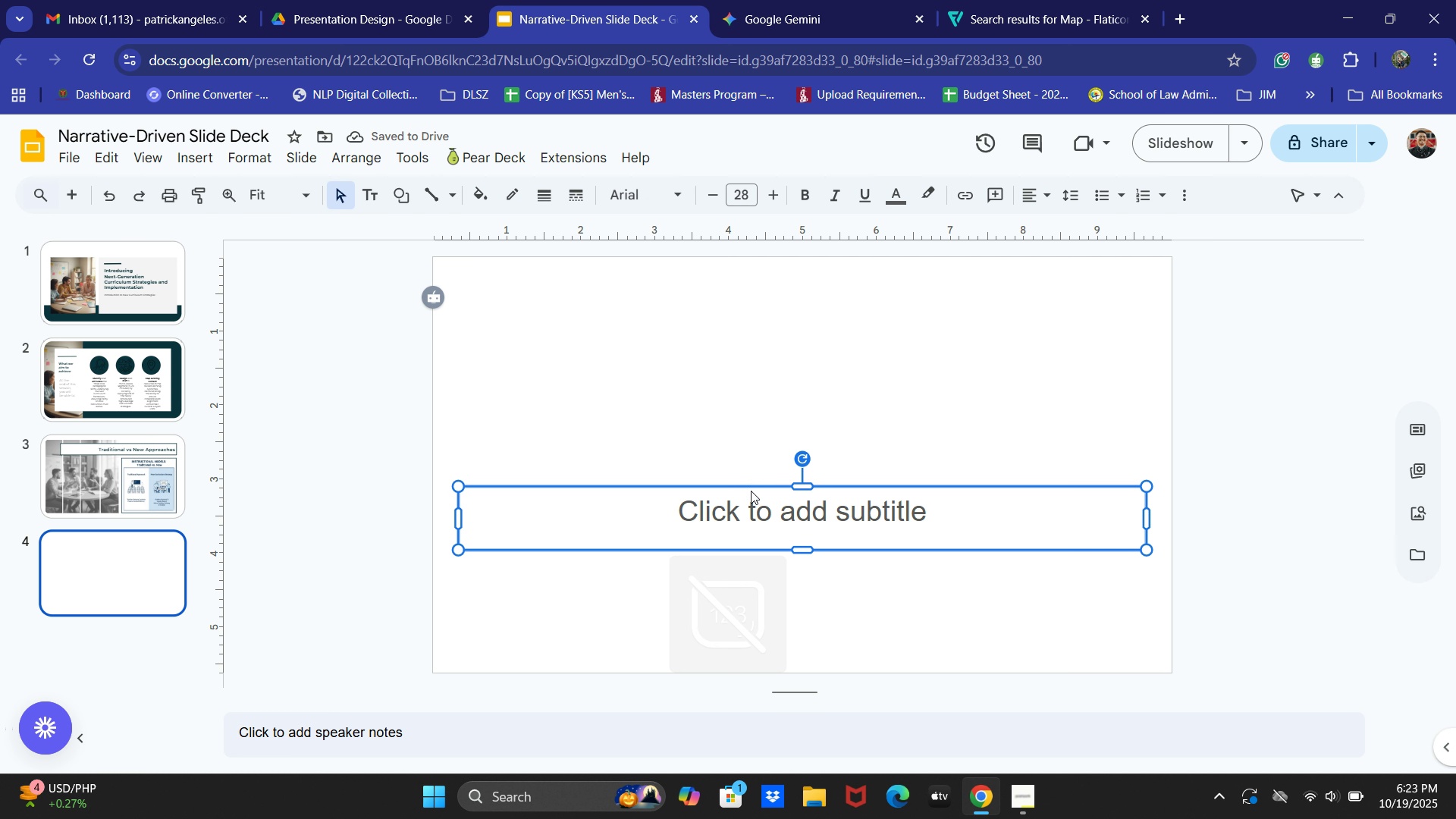 
key(Backspace)
 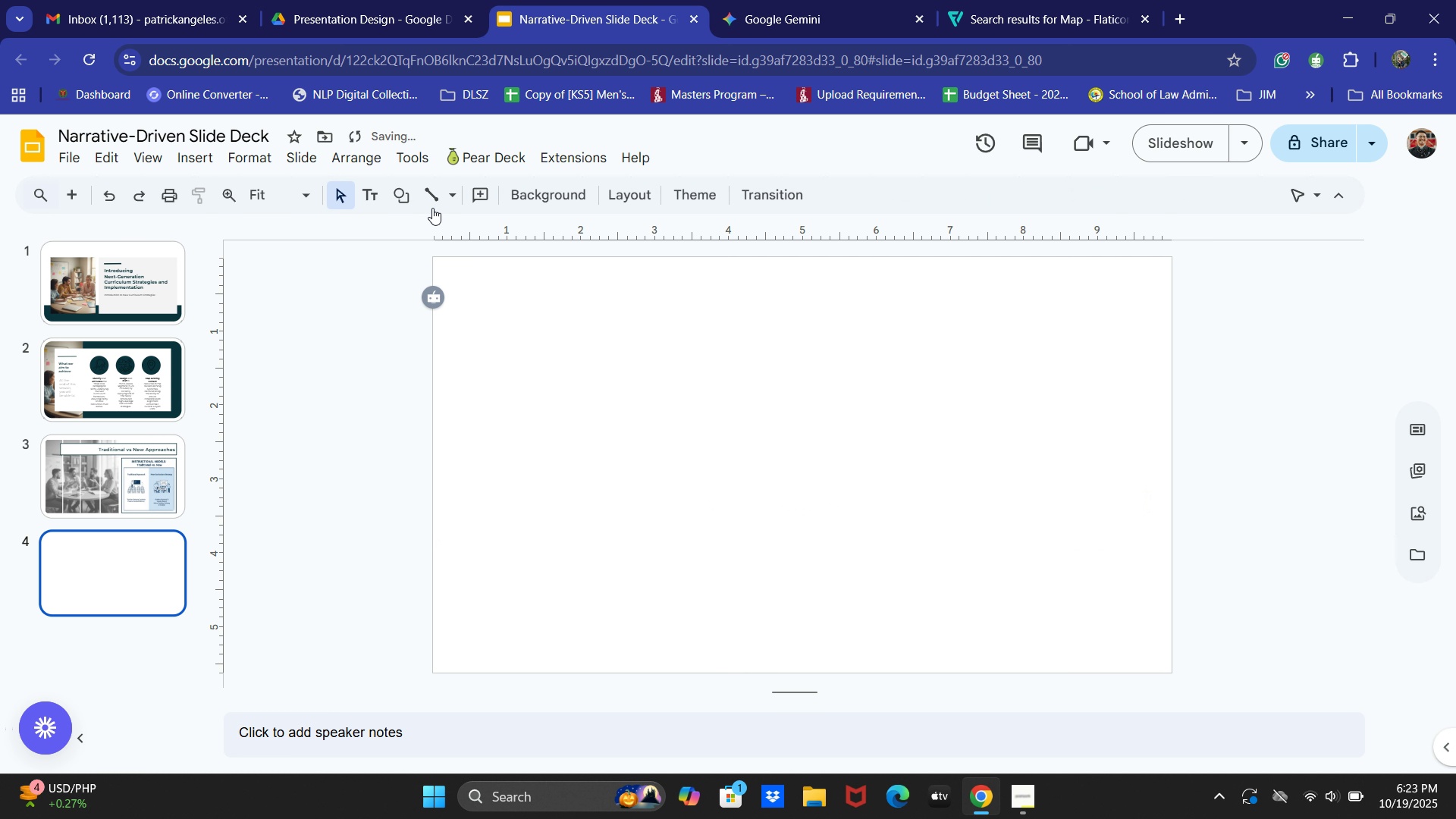 
left_click([415, 195])
 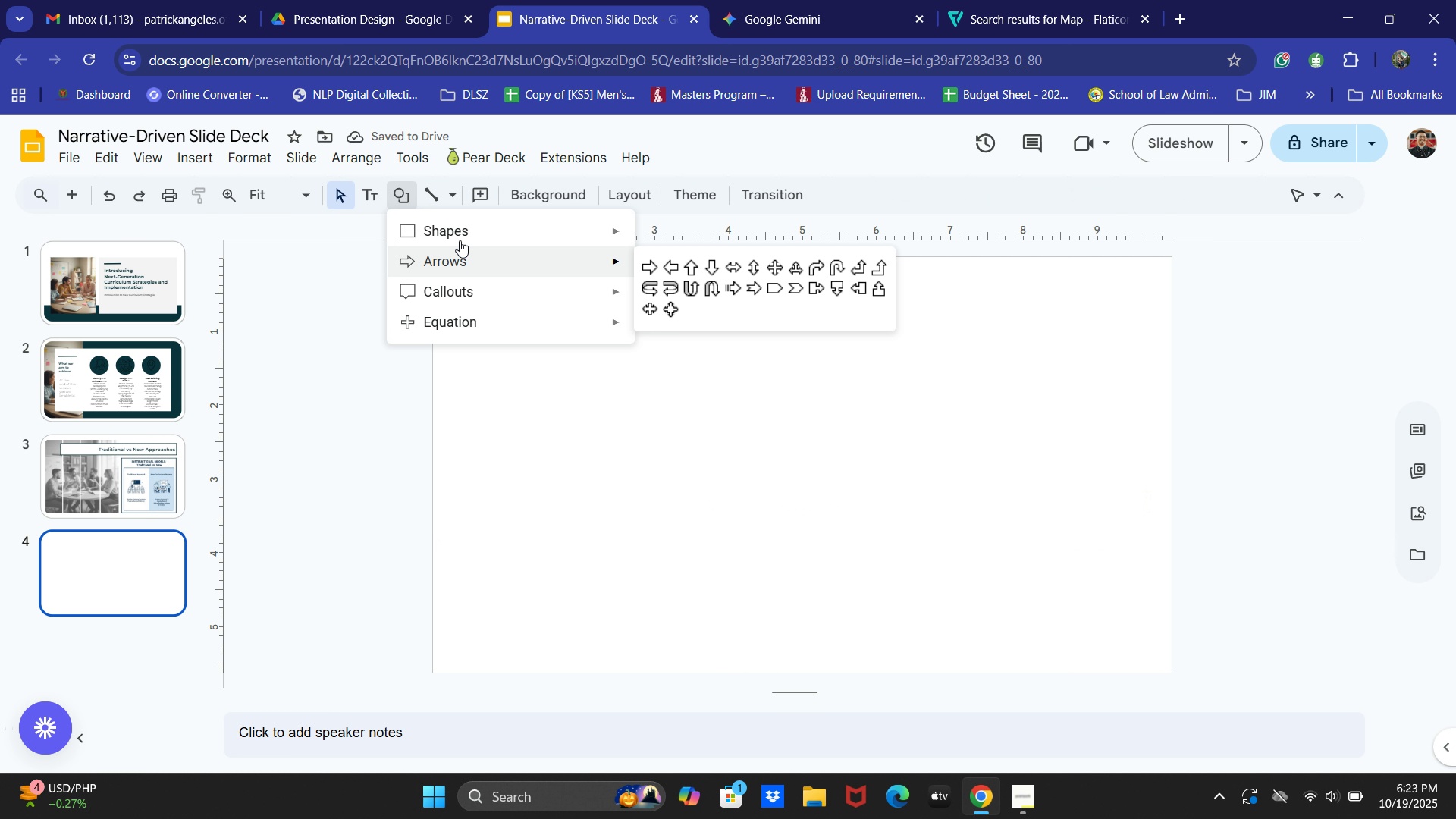 
double_click([461, 228])
 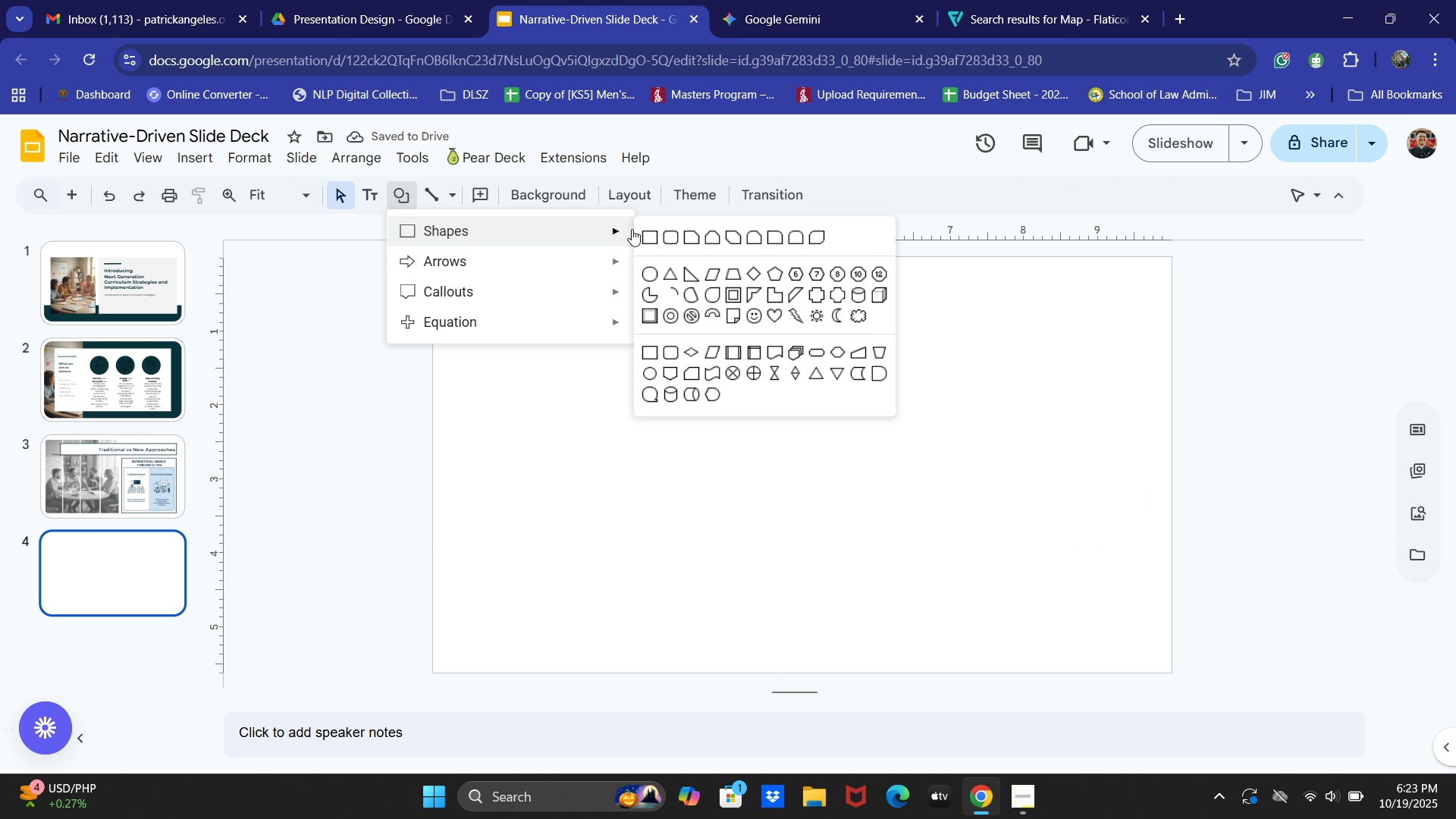 
left_click([648, 264])
 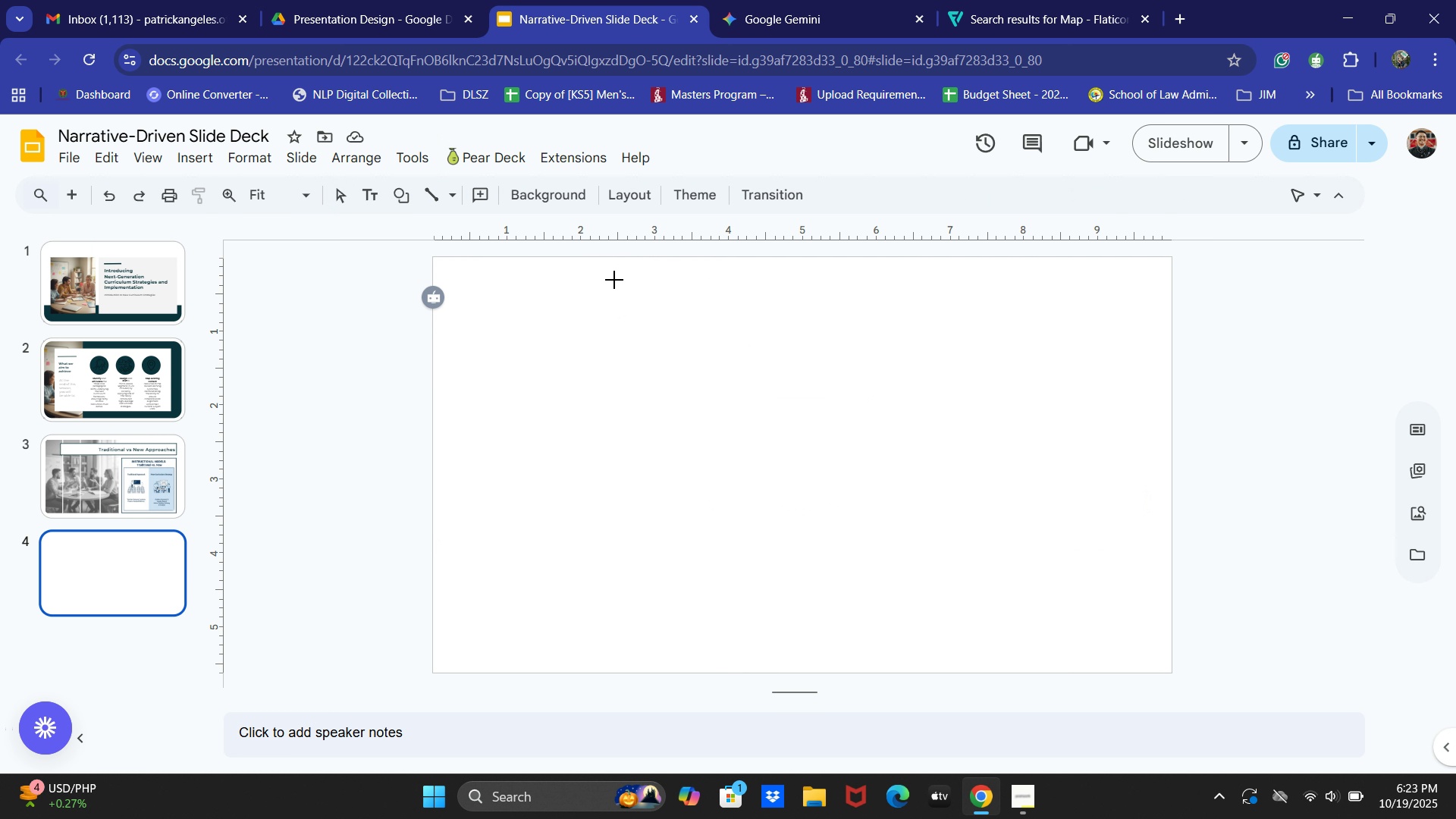 
left_click([581, 268])
 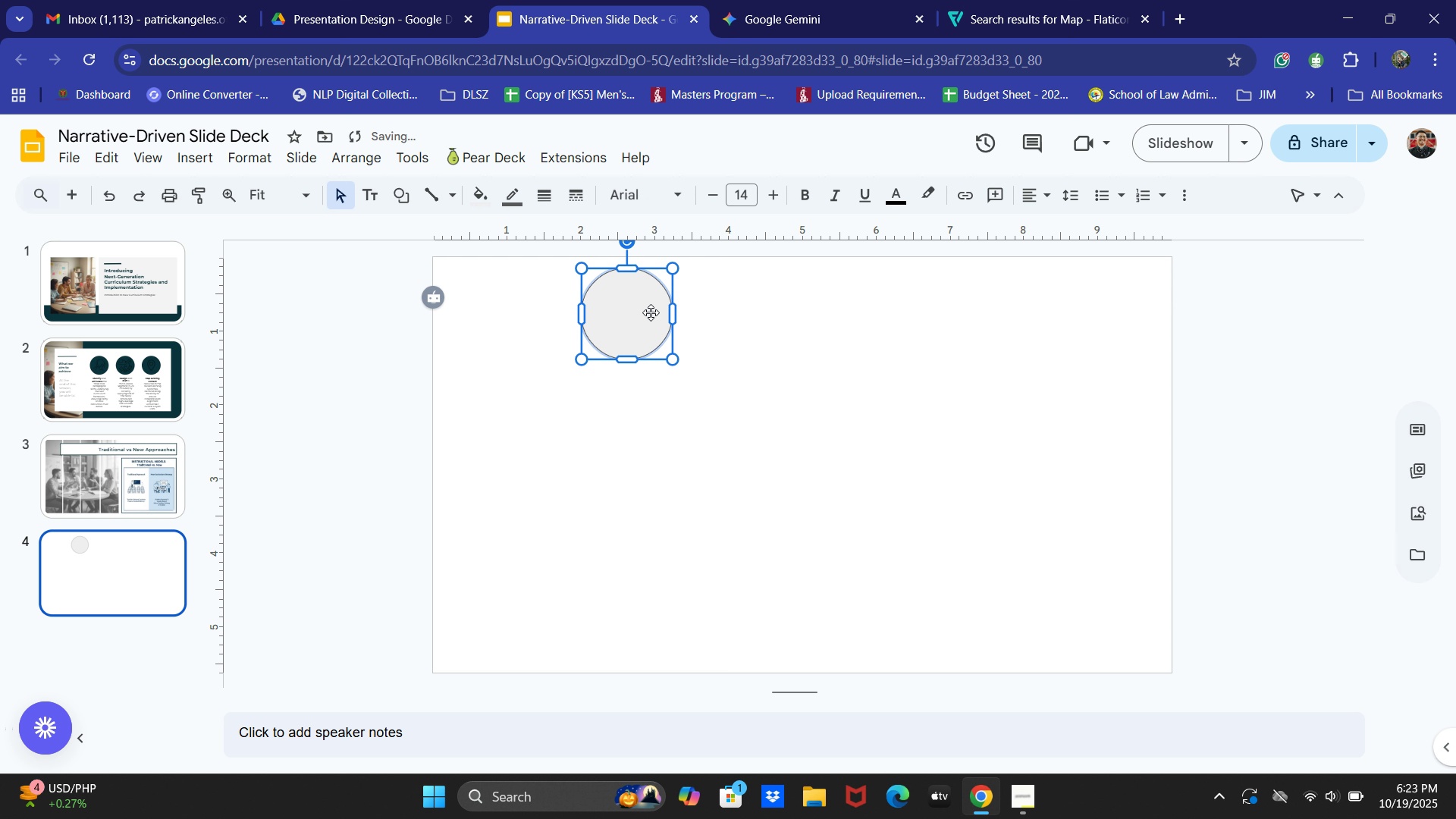 
key(Backspace)
 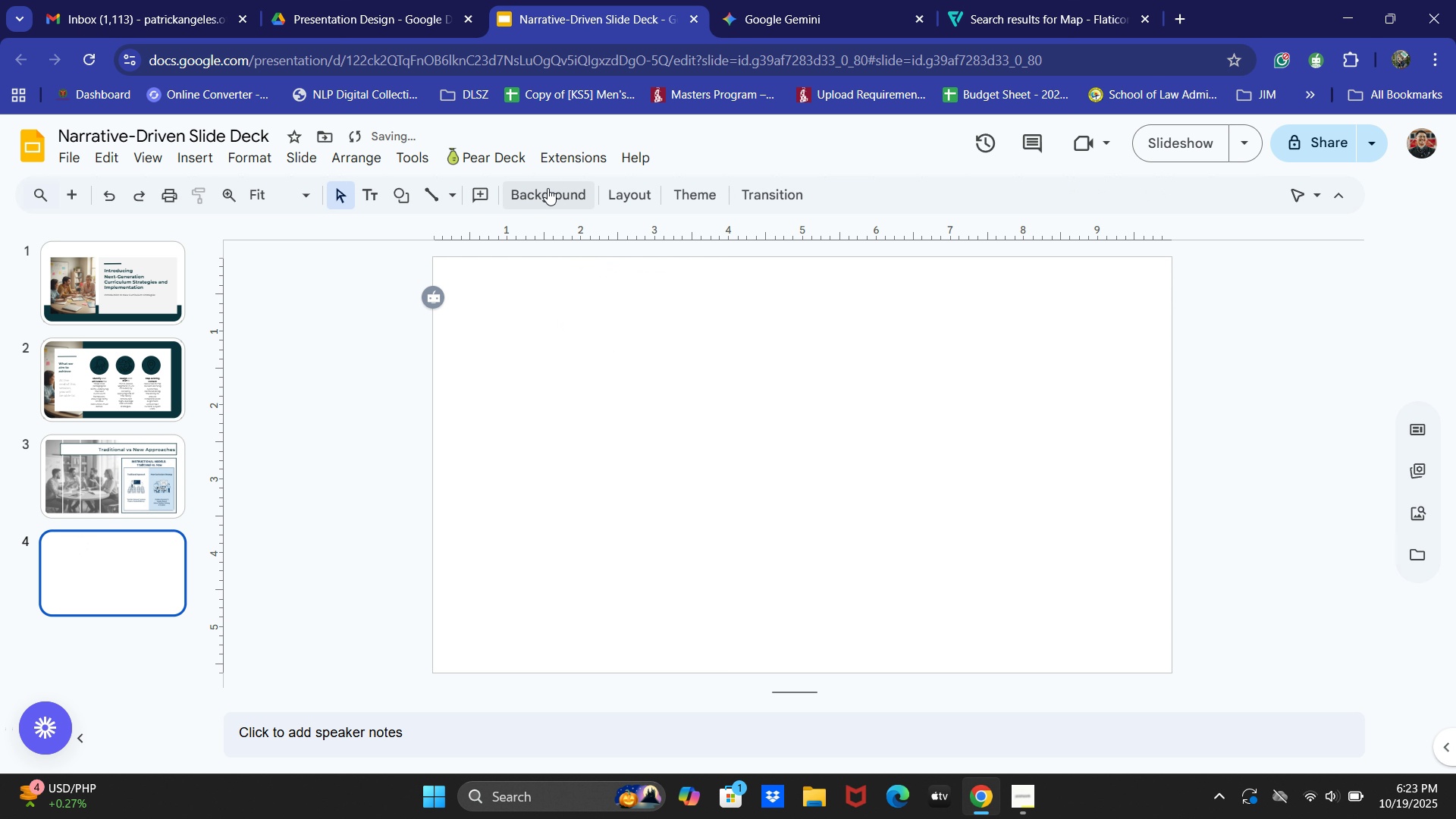 
left_click([548, 188])
 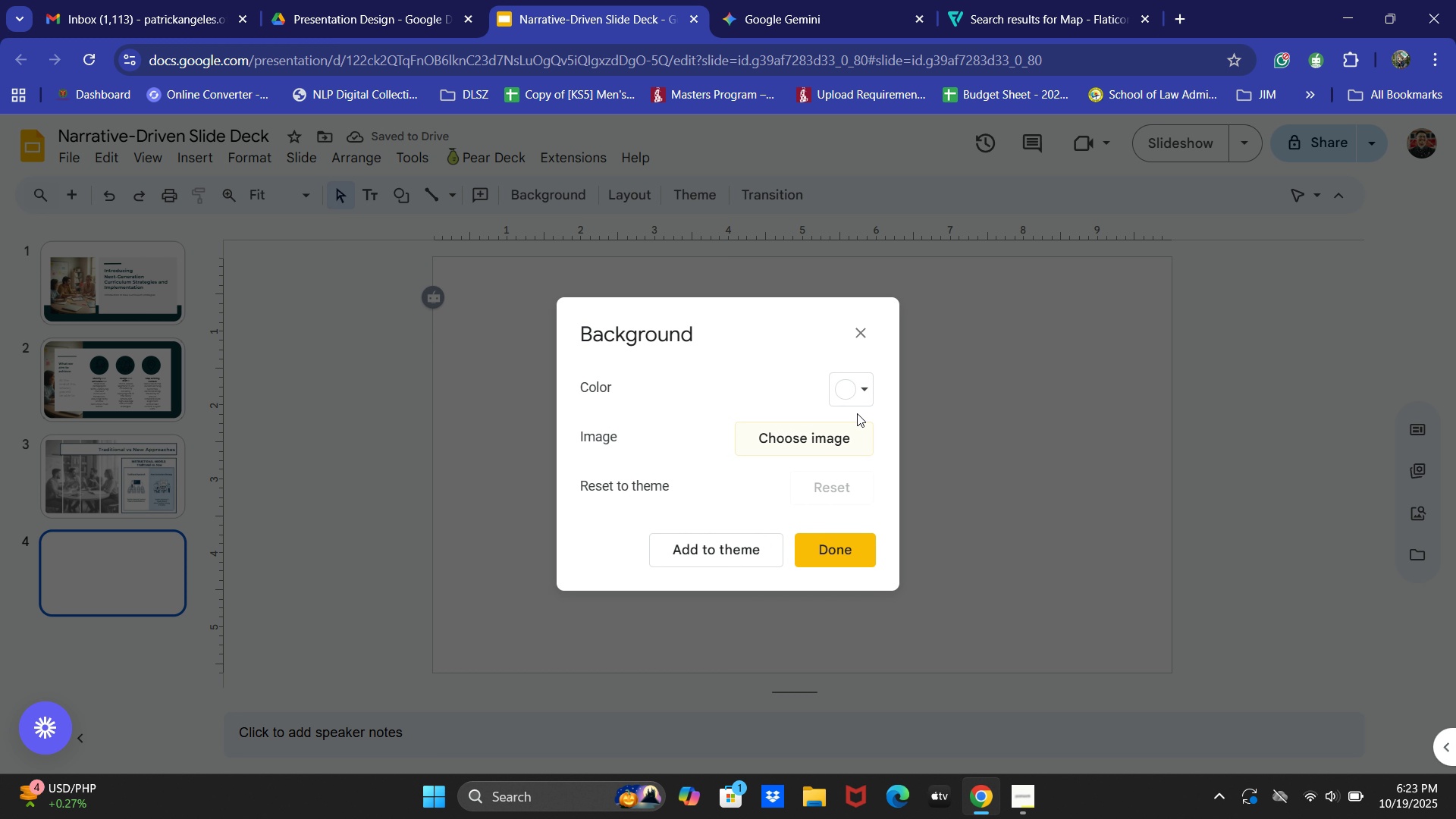 
left_click([861, 391])
 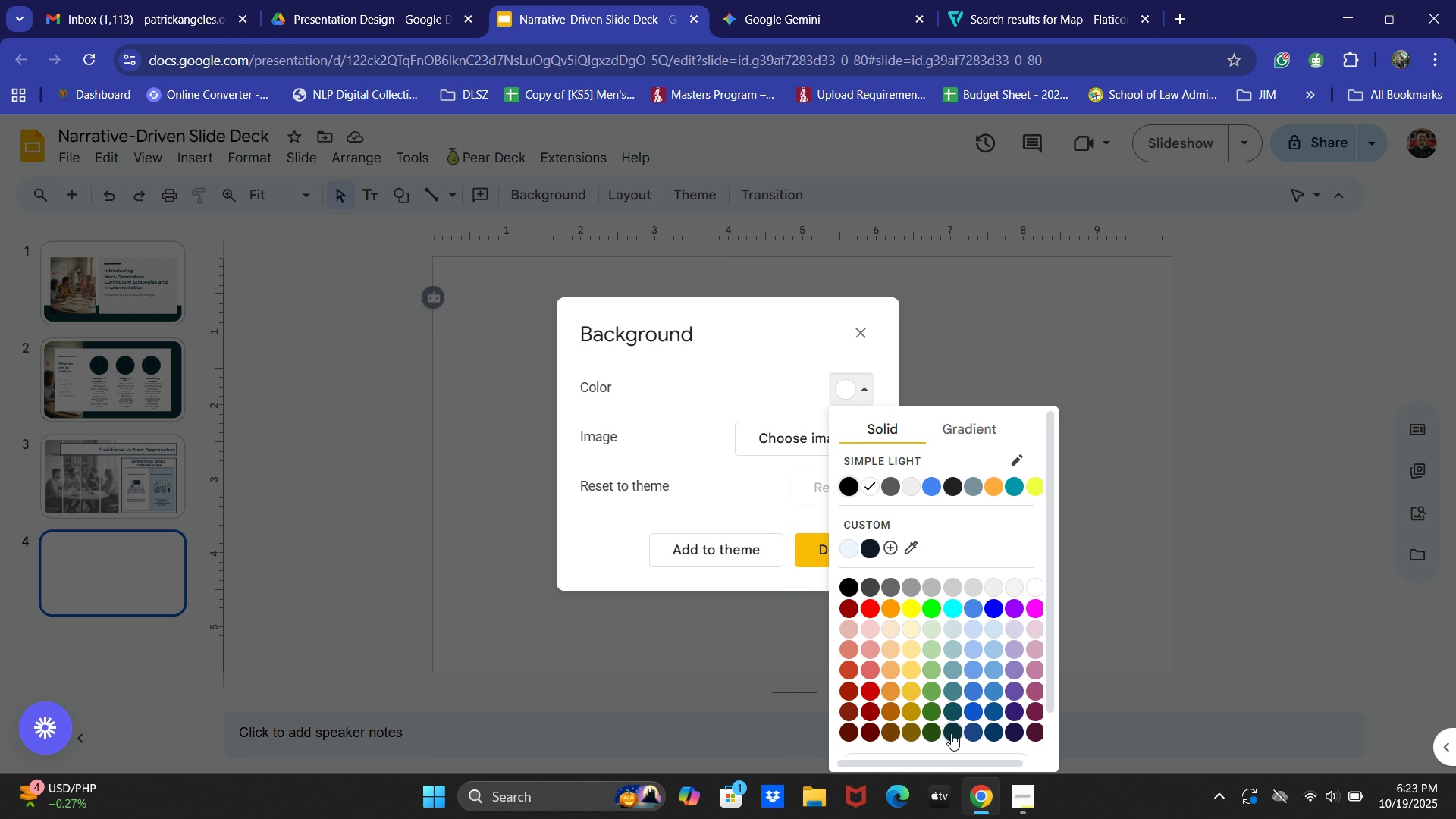 
left_click([834, 565])
 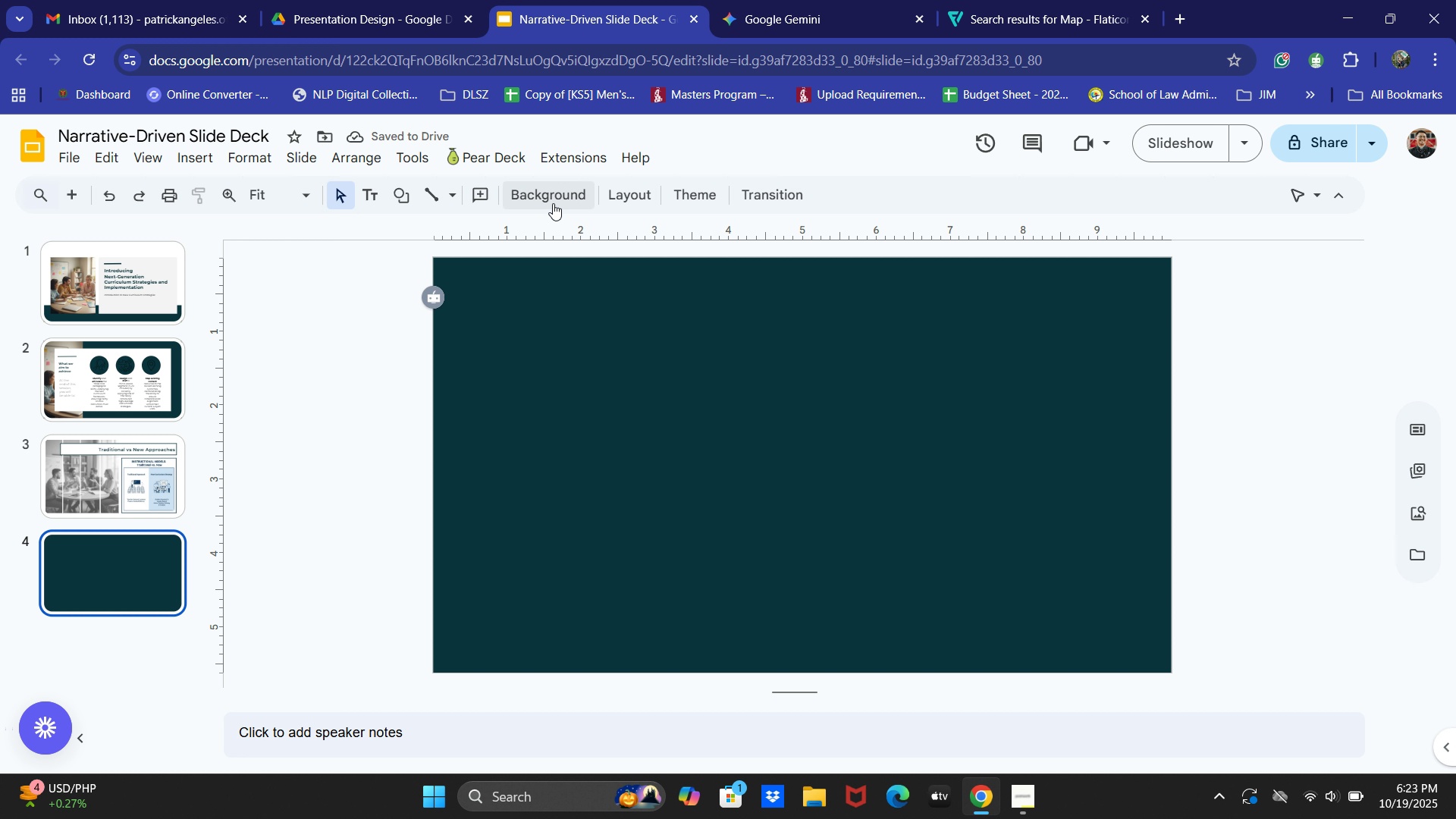 
left_click([554, 202])
 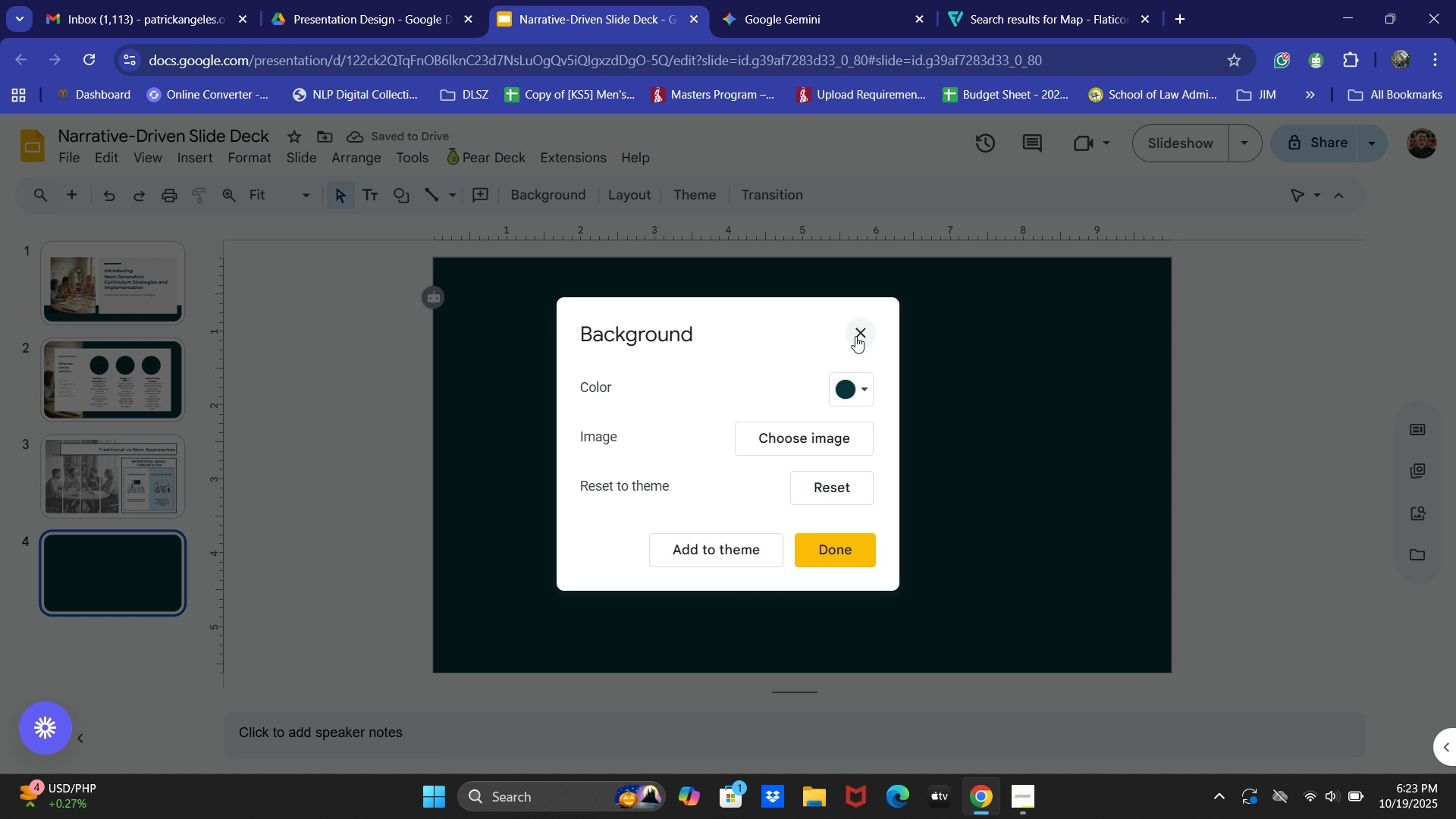 
left_click([854, 337])
 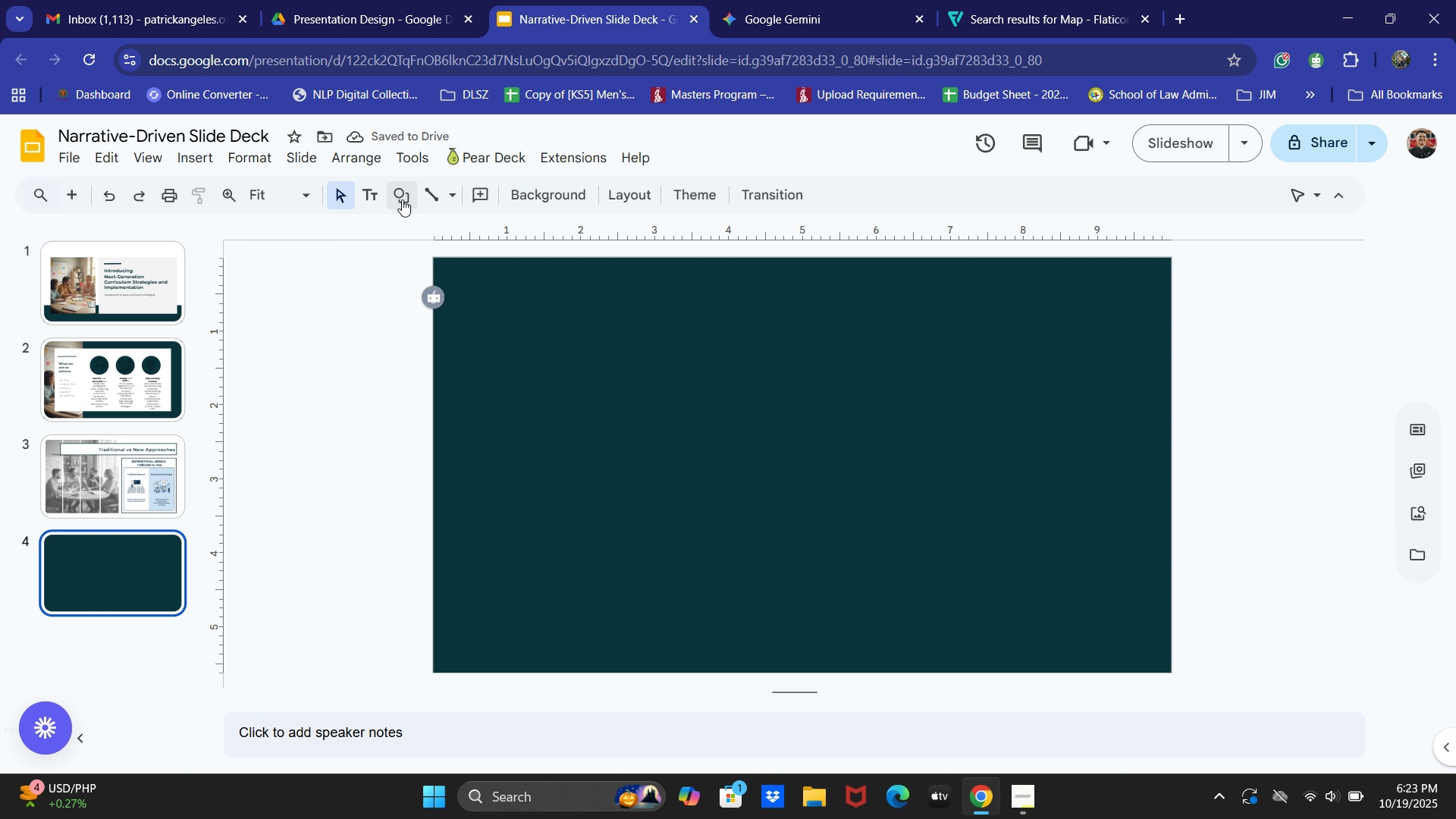 
left_click([402, 199])
 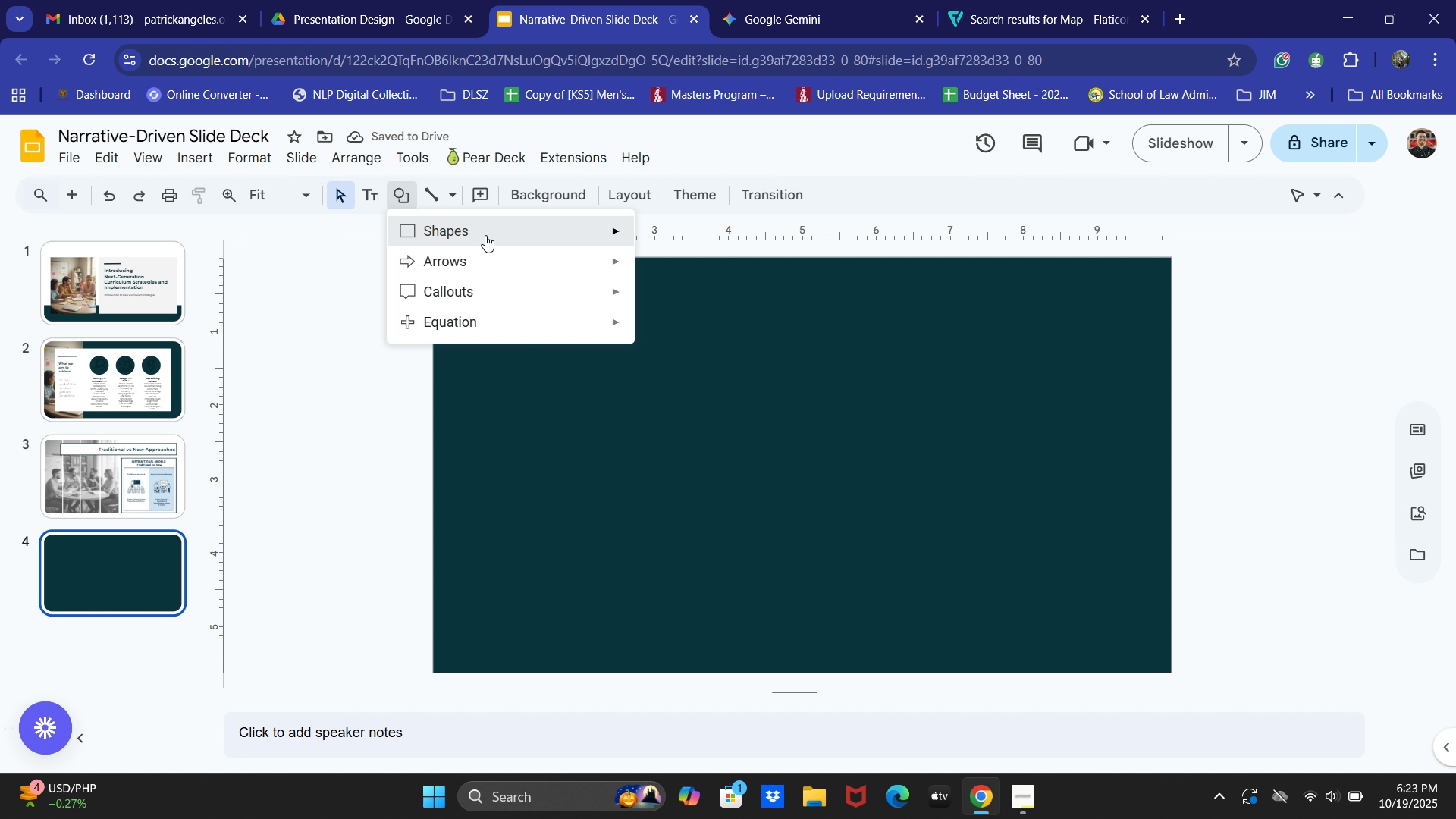 
left_click([485, 235])
 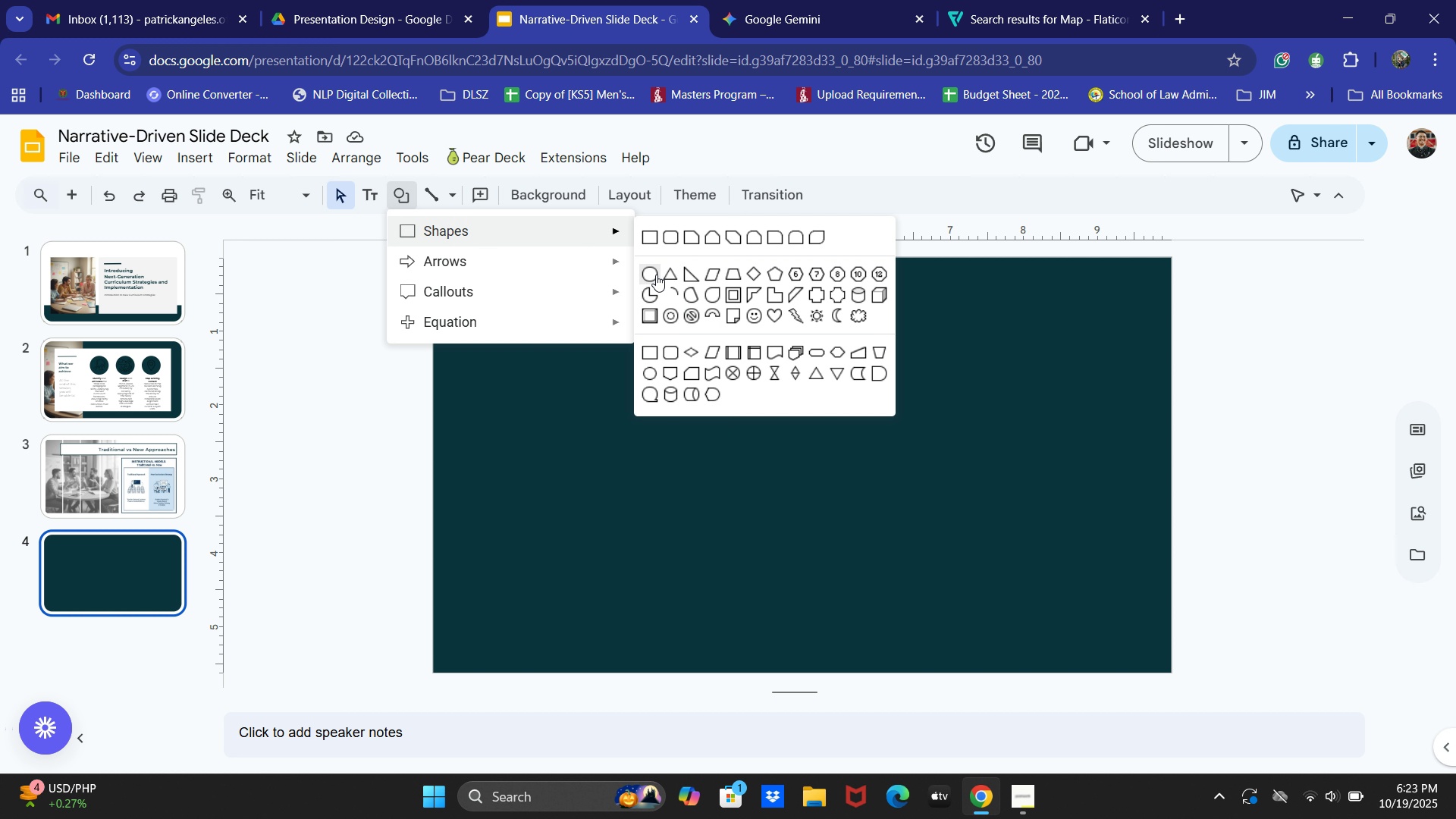 
left_click_drag(start_coordinate=[661, 275], to_coordinate=[649, 275])
 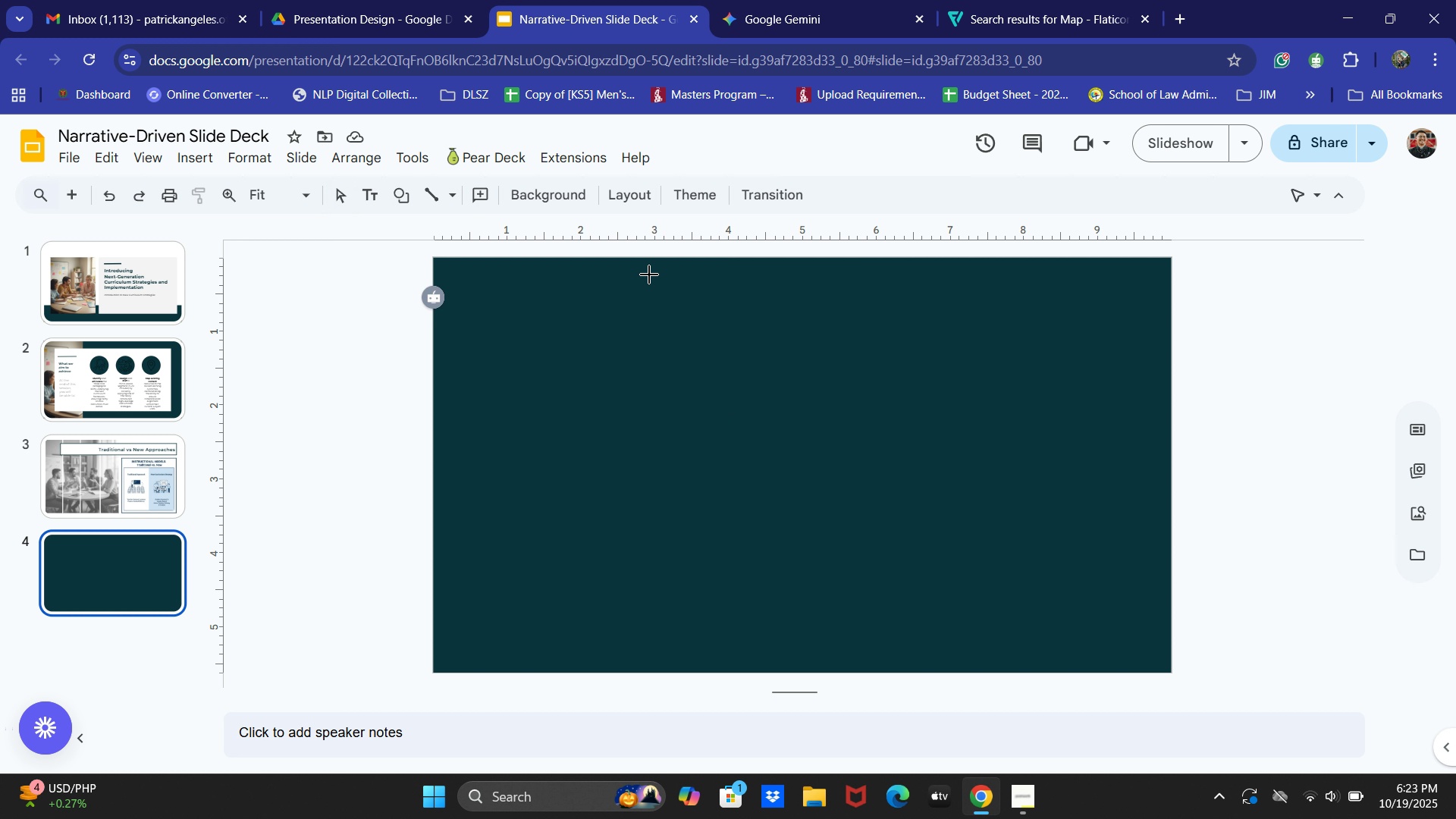 
left_click([649, 275])
 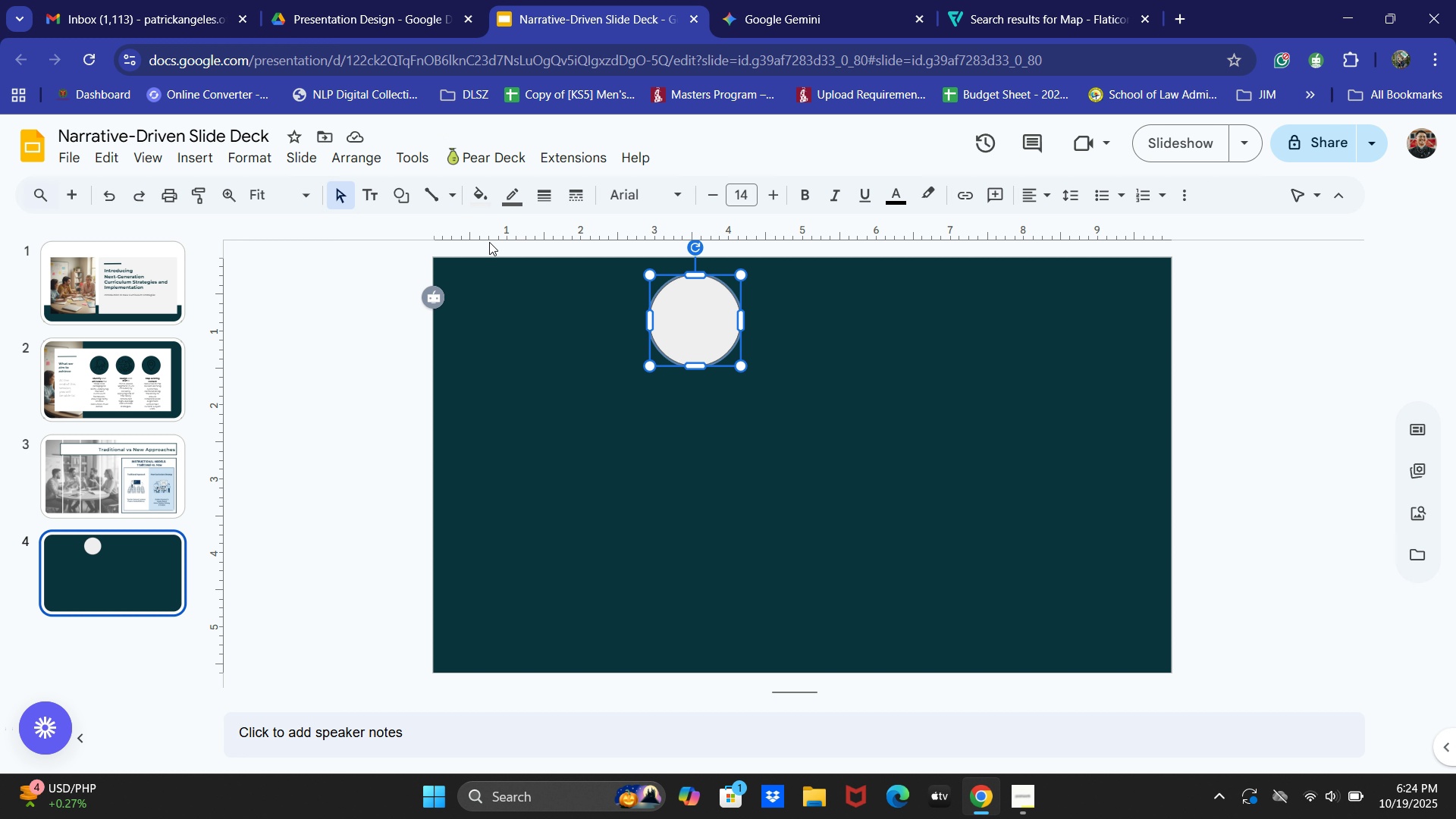 
wait(7.98)
 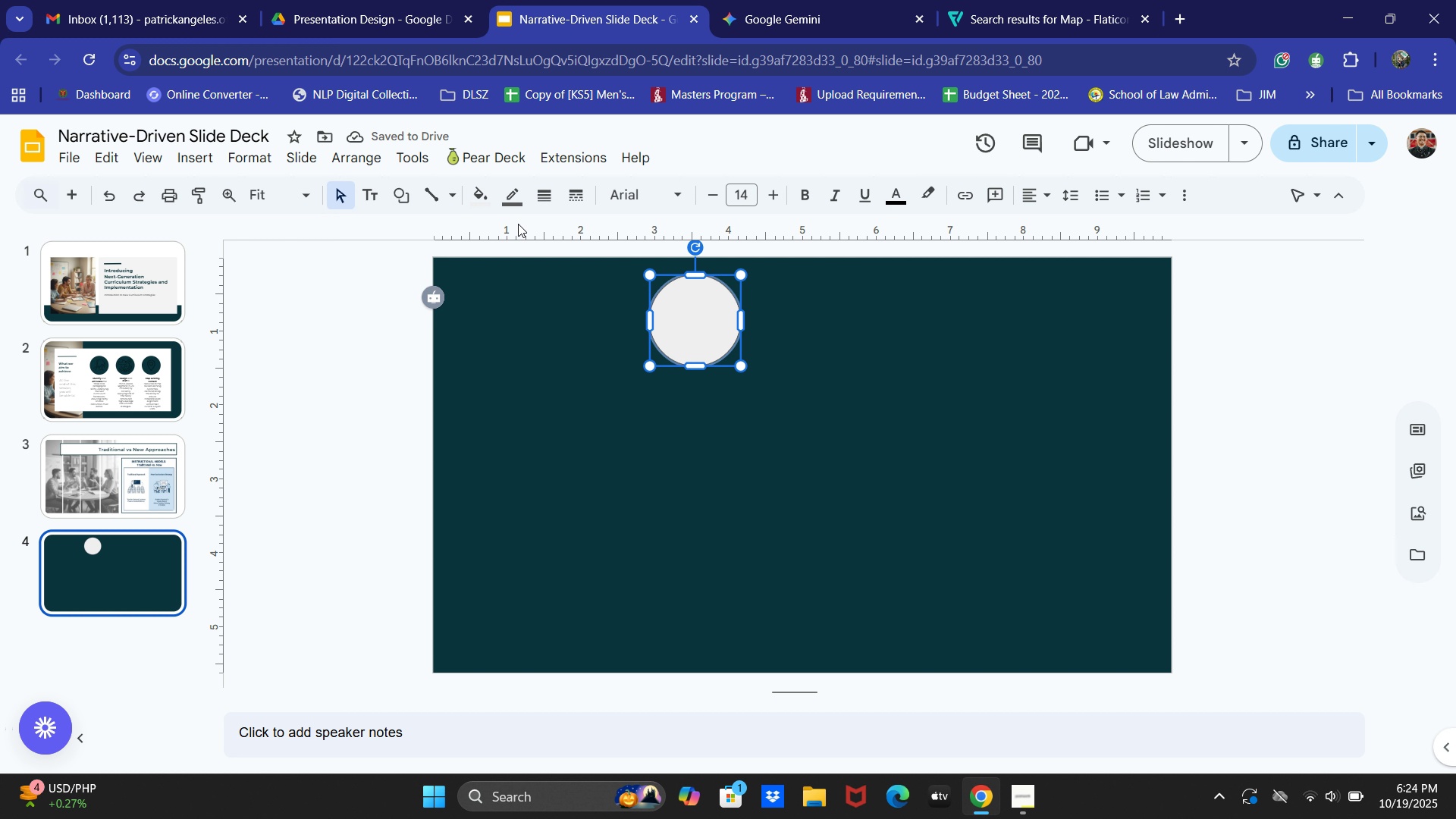 
key(Control+ControlLeft)
 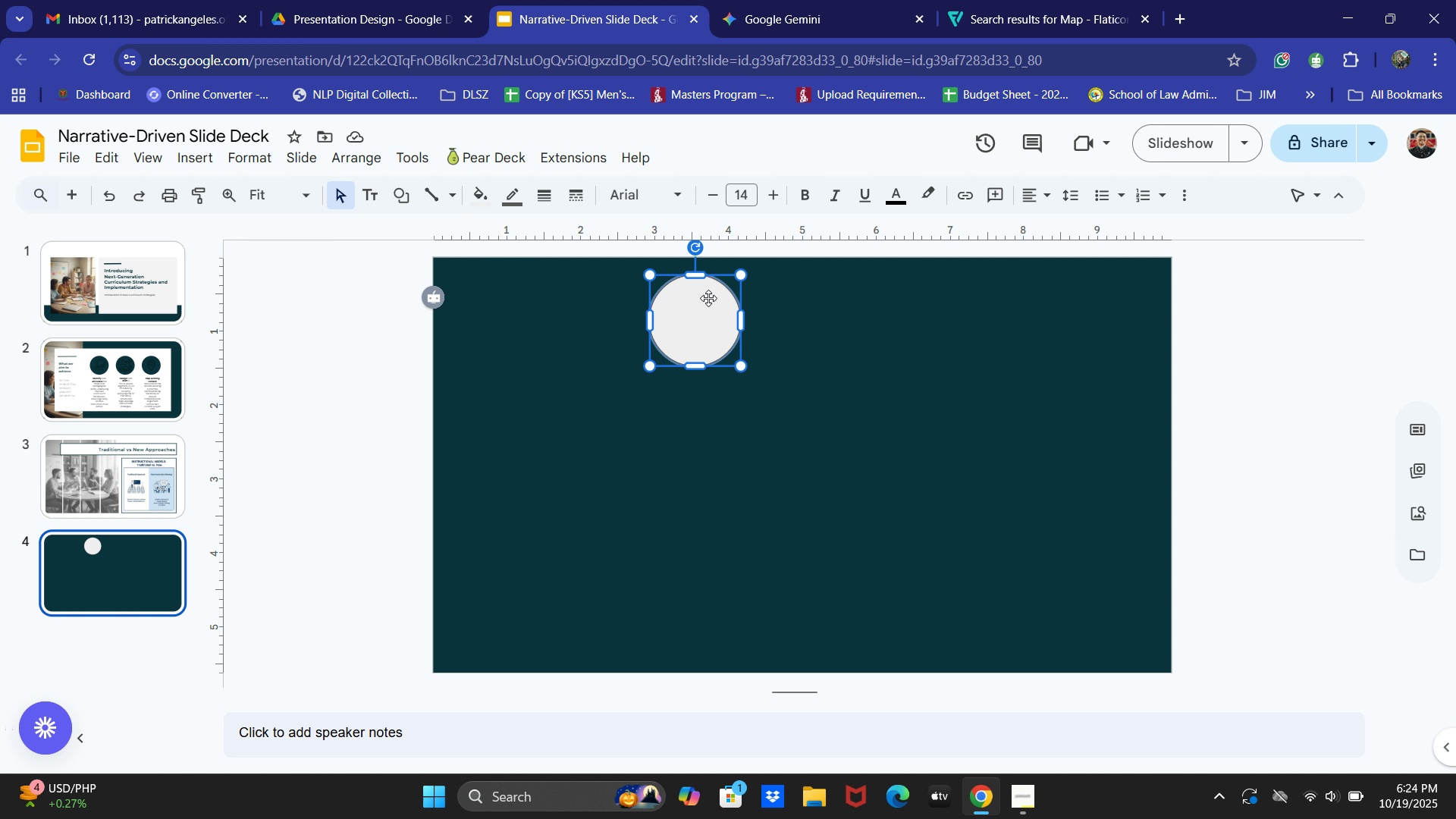 
left_click([708, 298])
 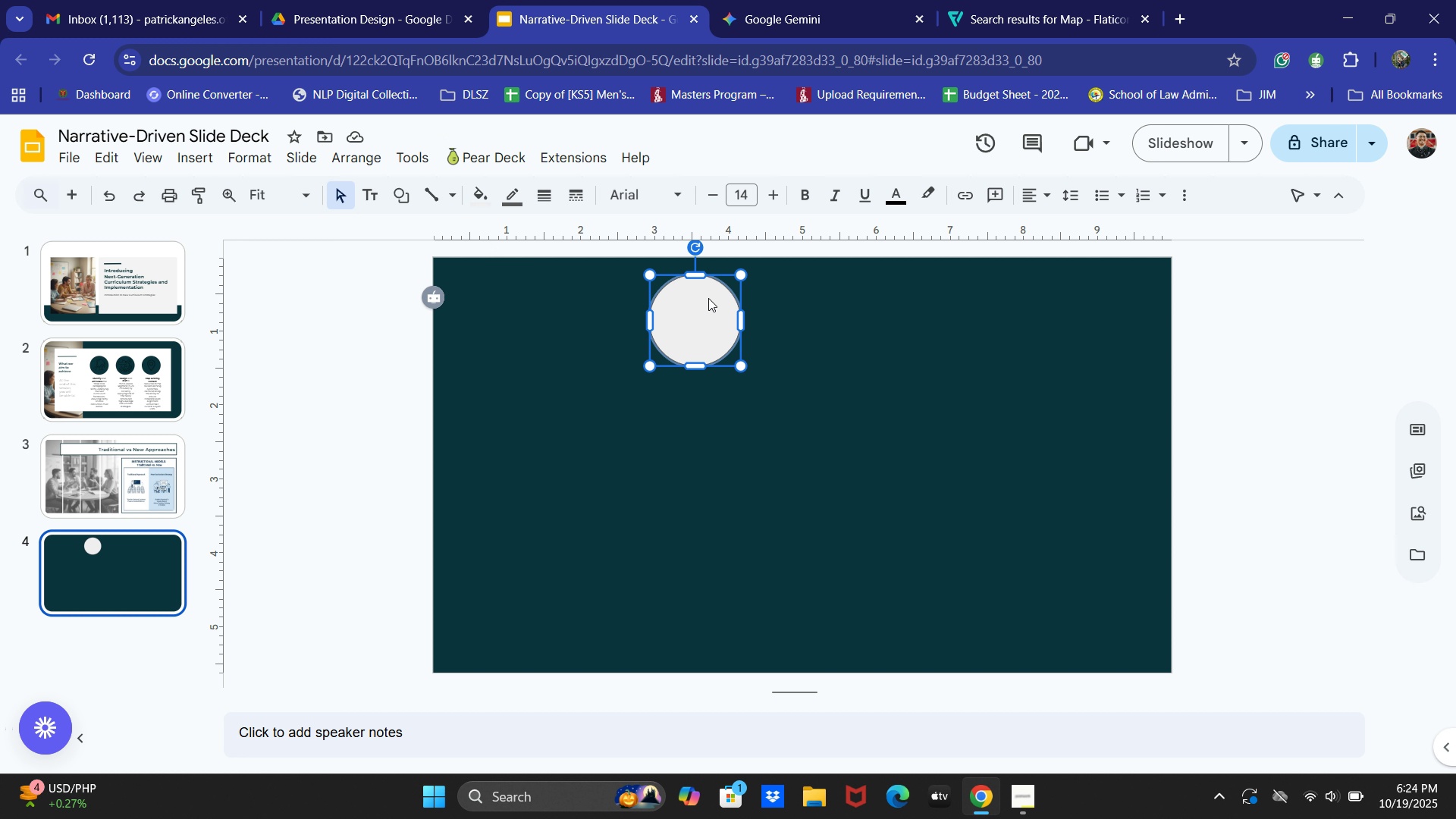 
key(Backspace)
 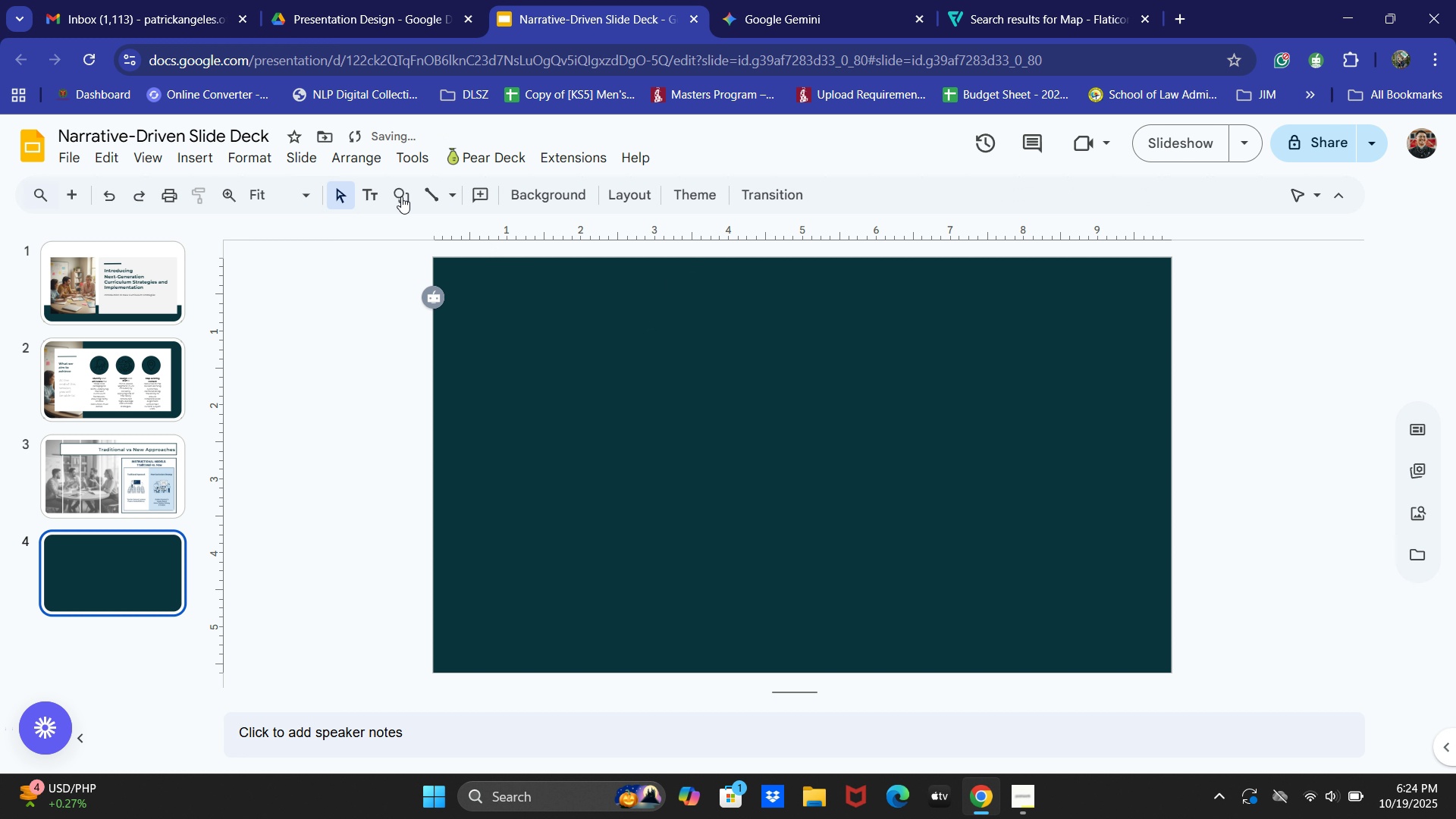 
left_click([405, 192])
 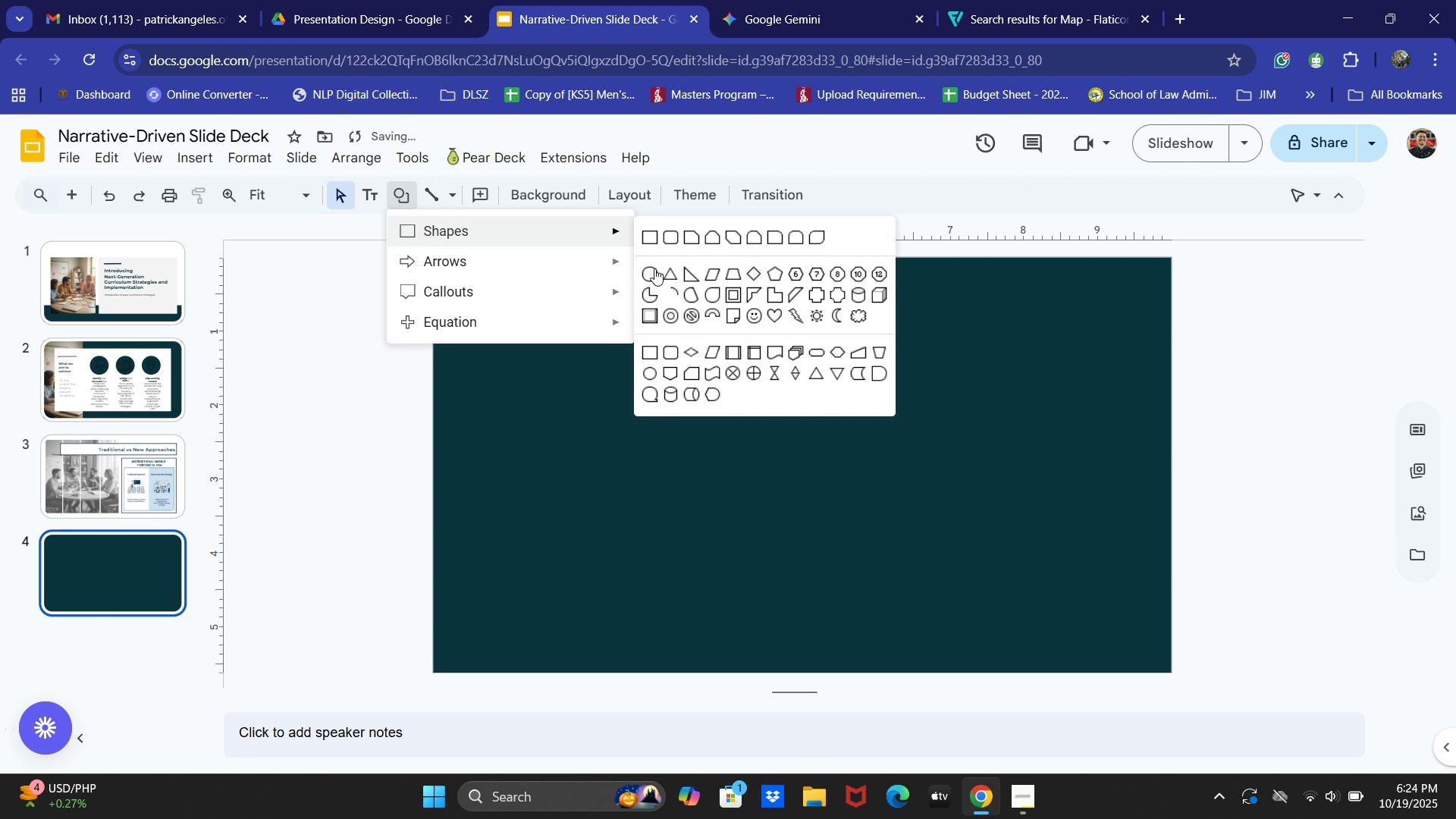 
left_click([654, 272])
 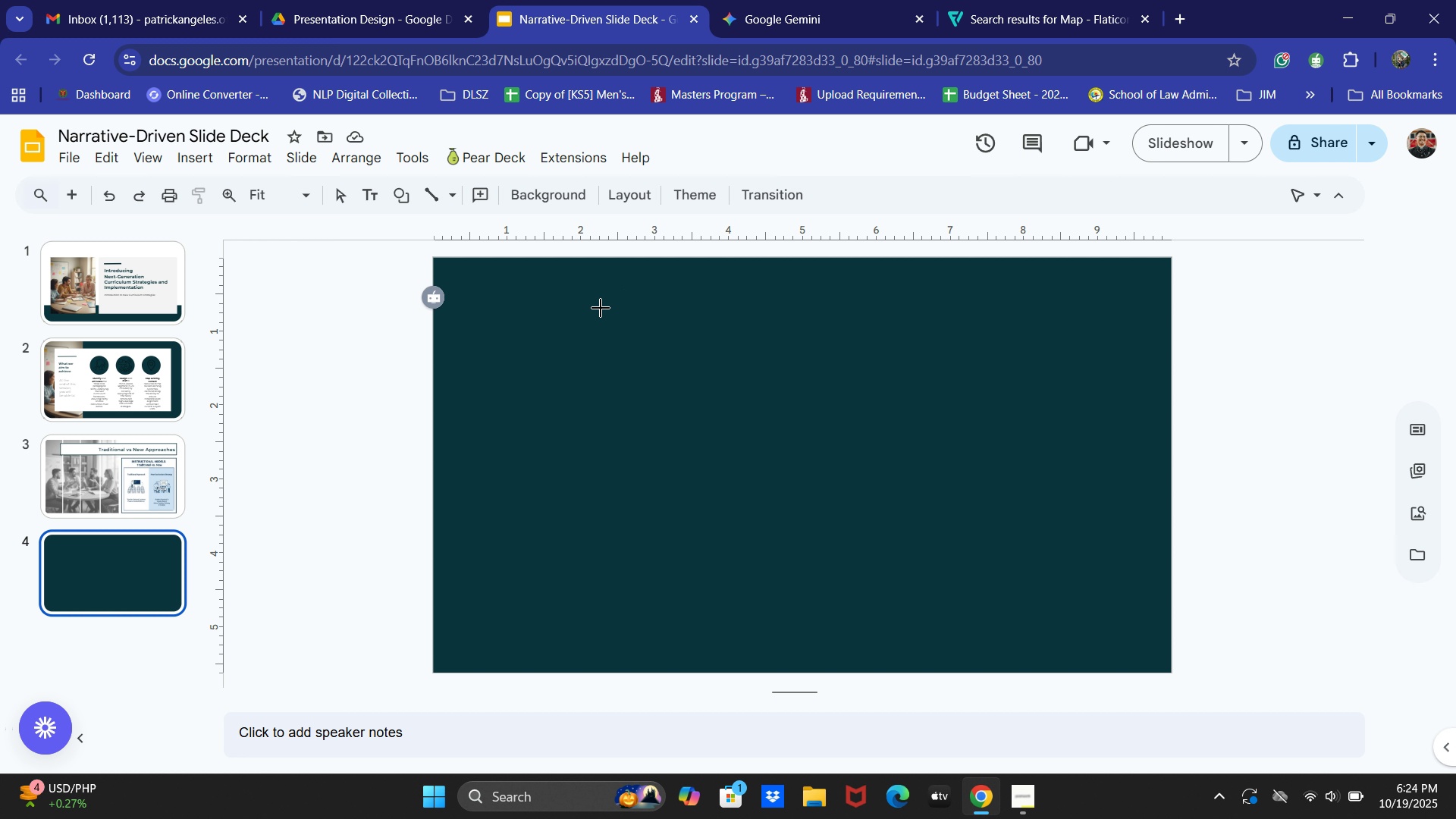 
wait(10.49)
 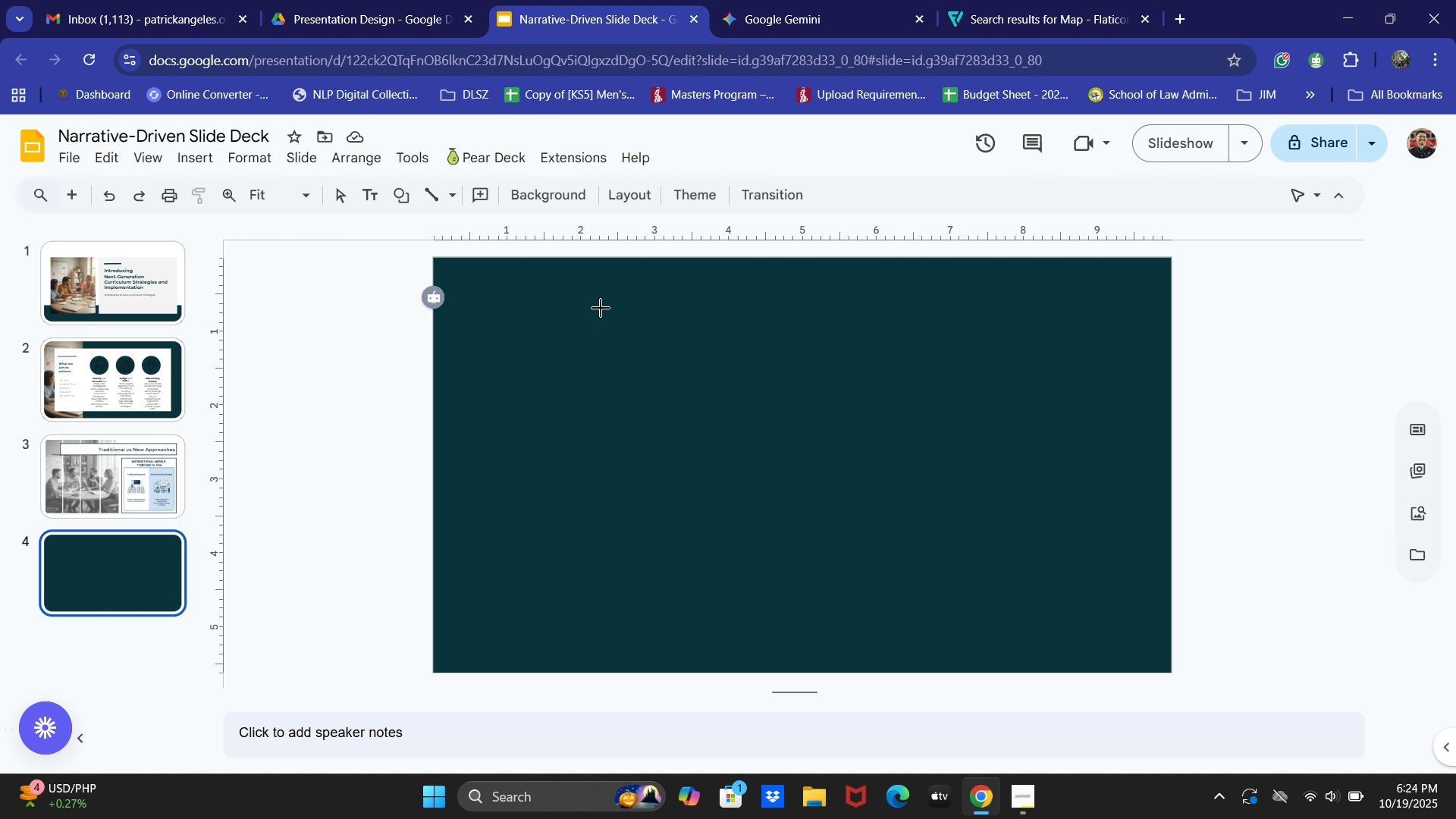 
left_click_drag(start_coordinate=[434, 263], to_coordinate=[980, 749])
 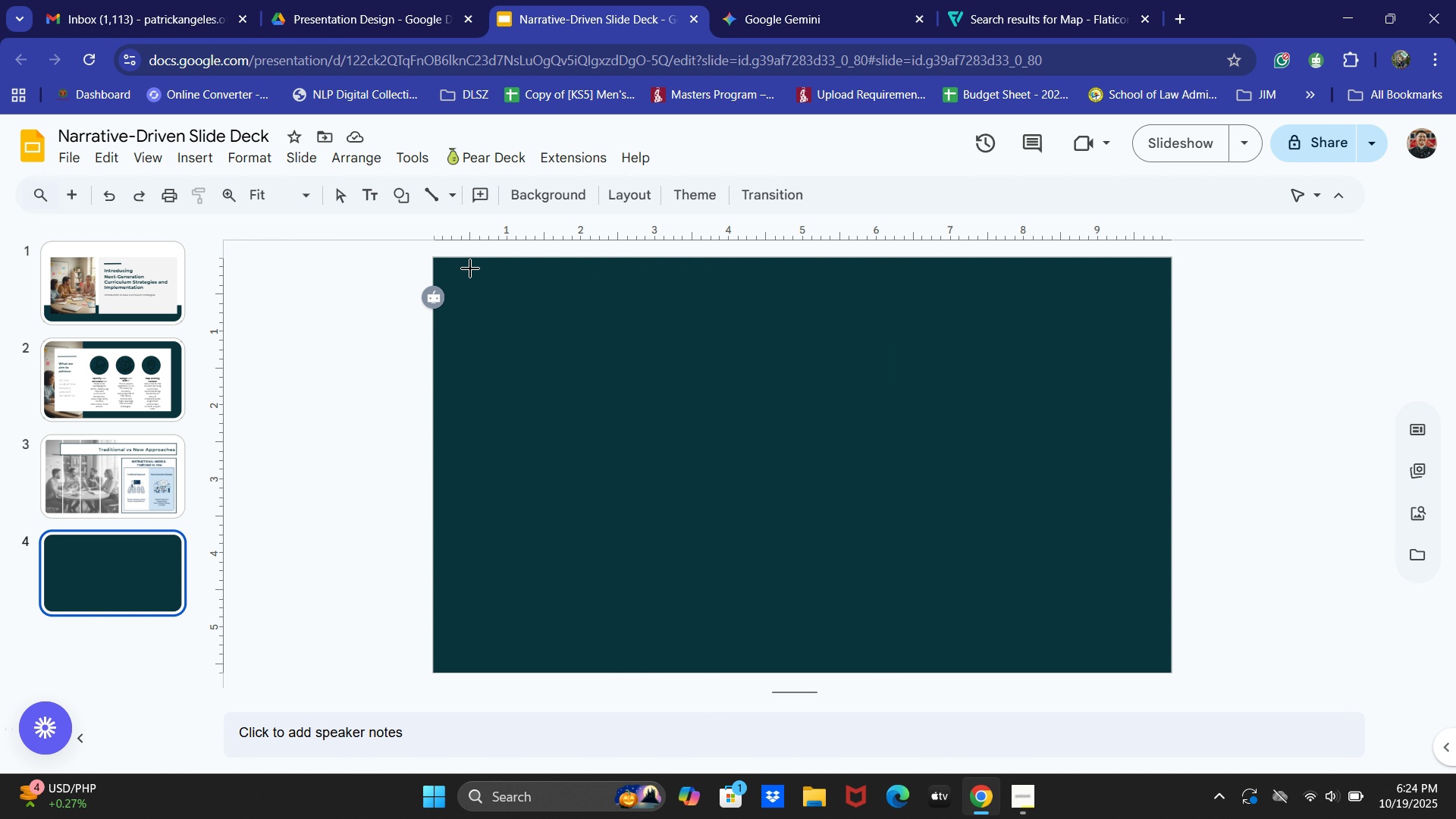 
left_click_drag(start_coordinate=[469, 267], to_coordinate=[988, 761])
 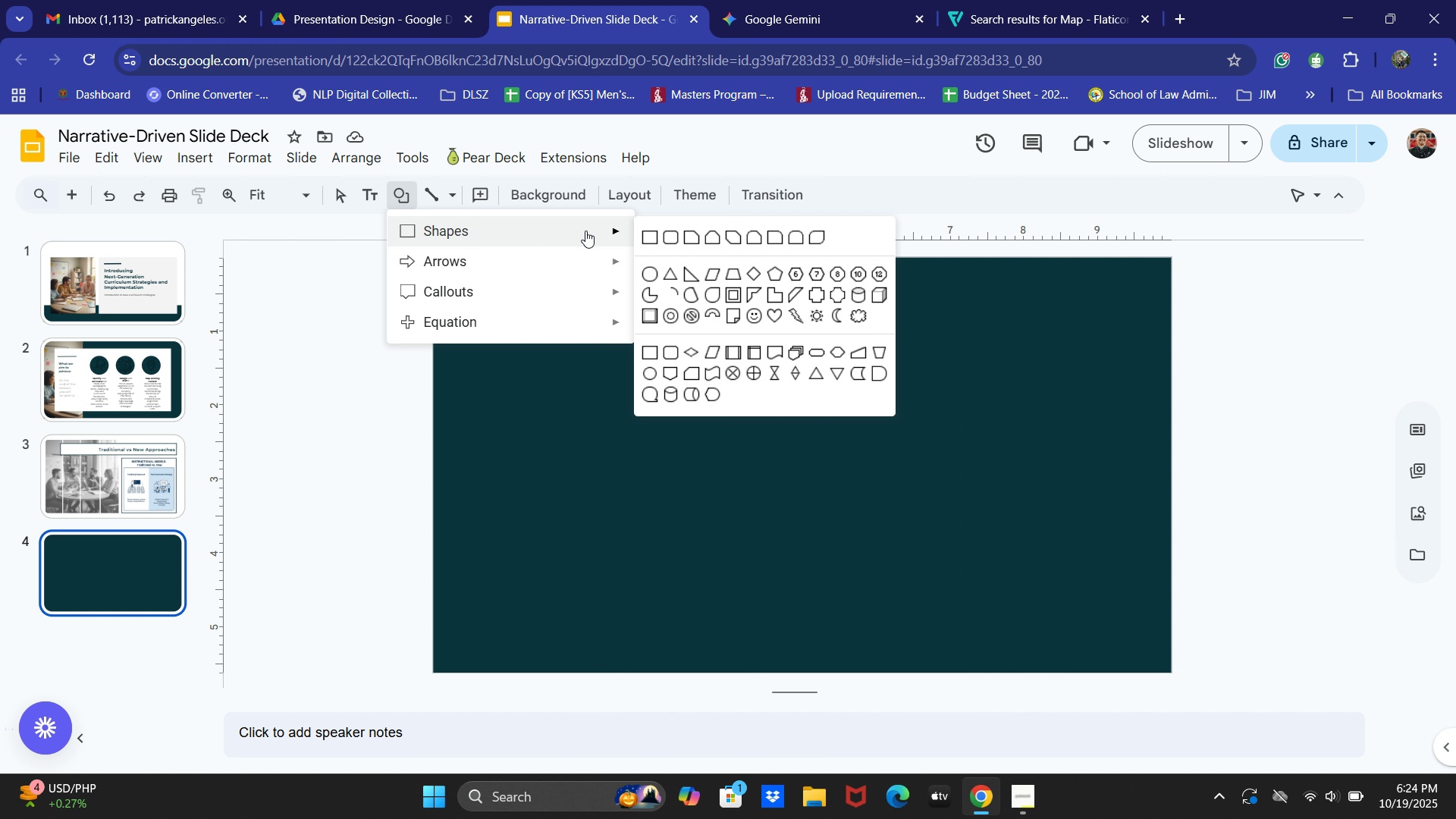 
left_click([659, 274])
 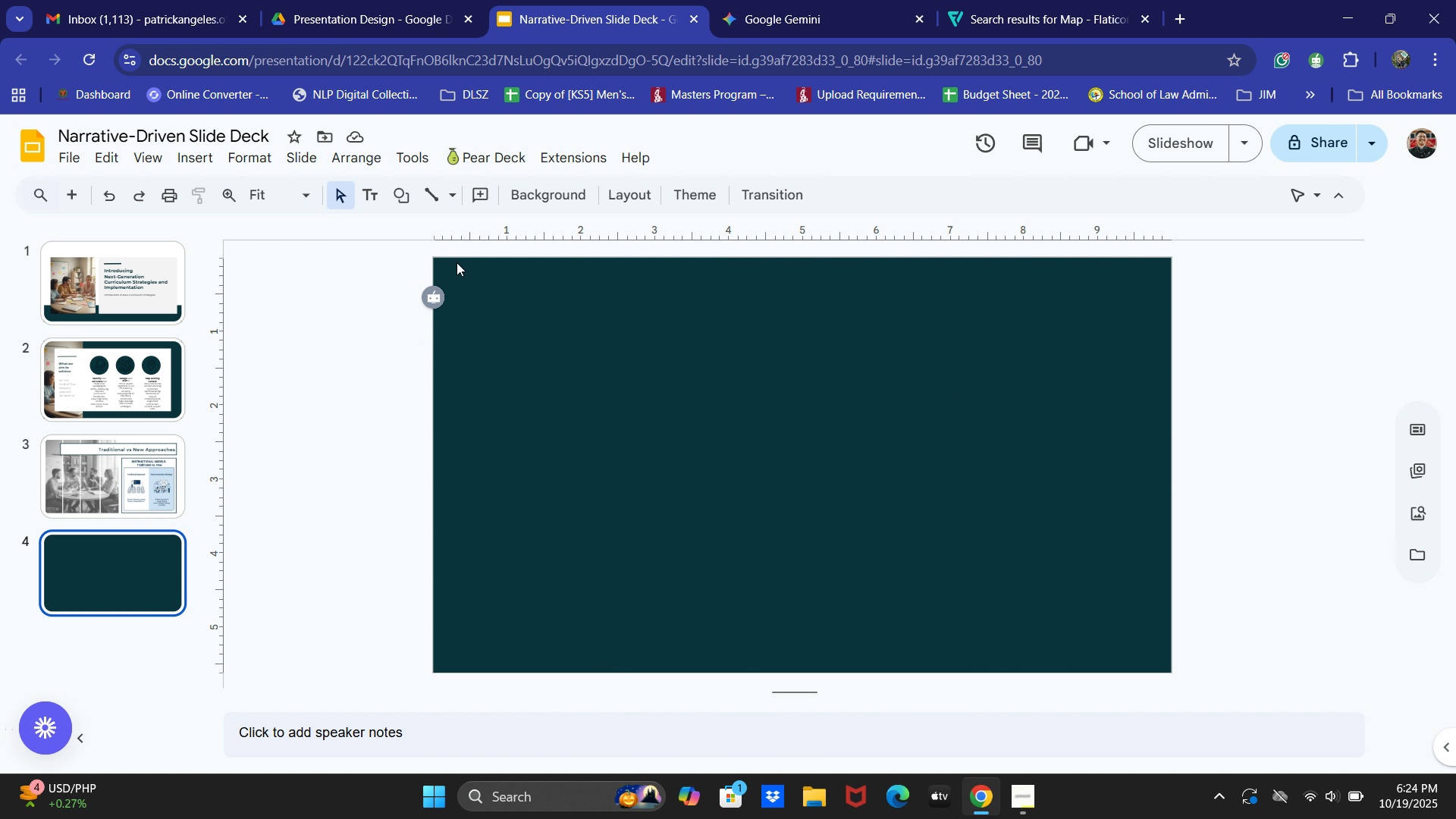 
left_click([392, 193])
 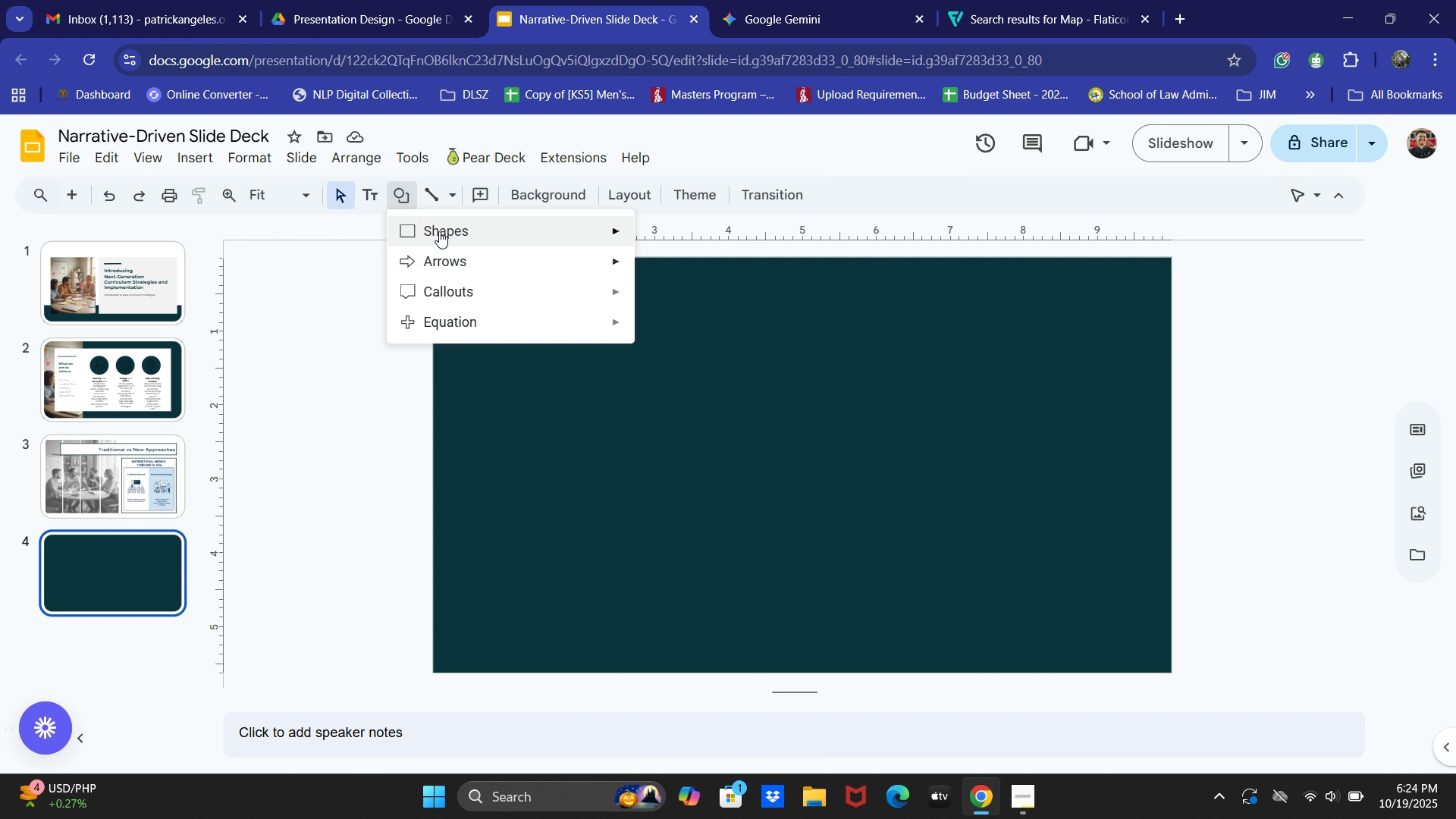 
left_click([439, 231])
 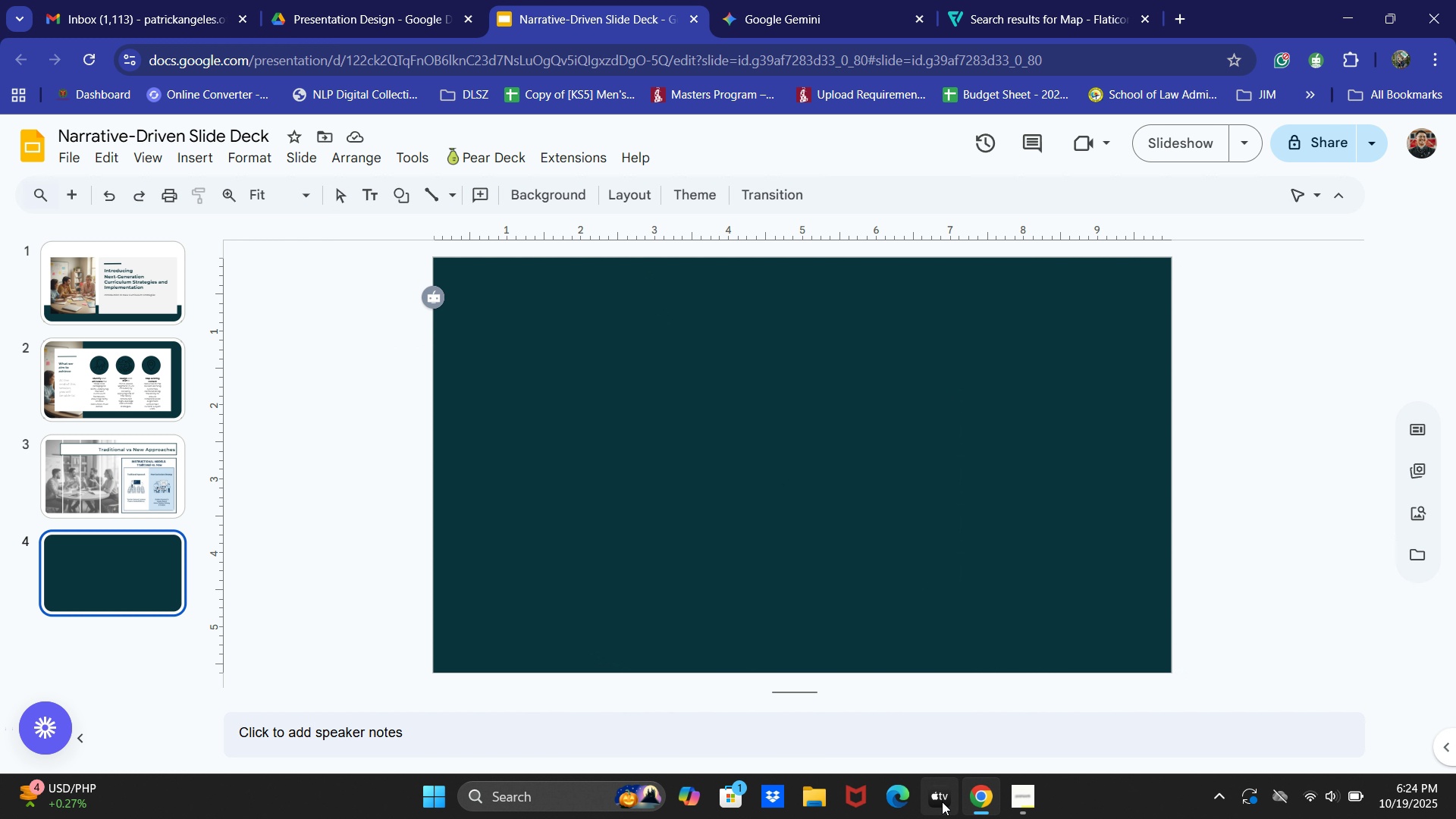 
left_click([1040, 818])